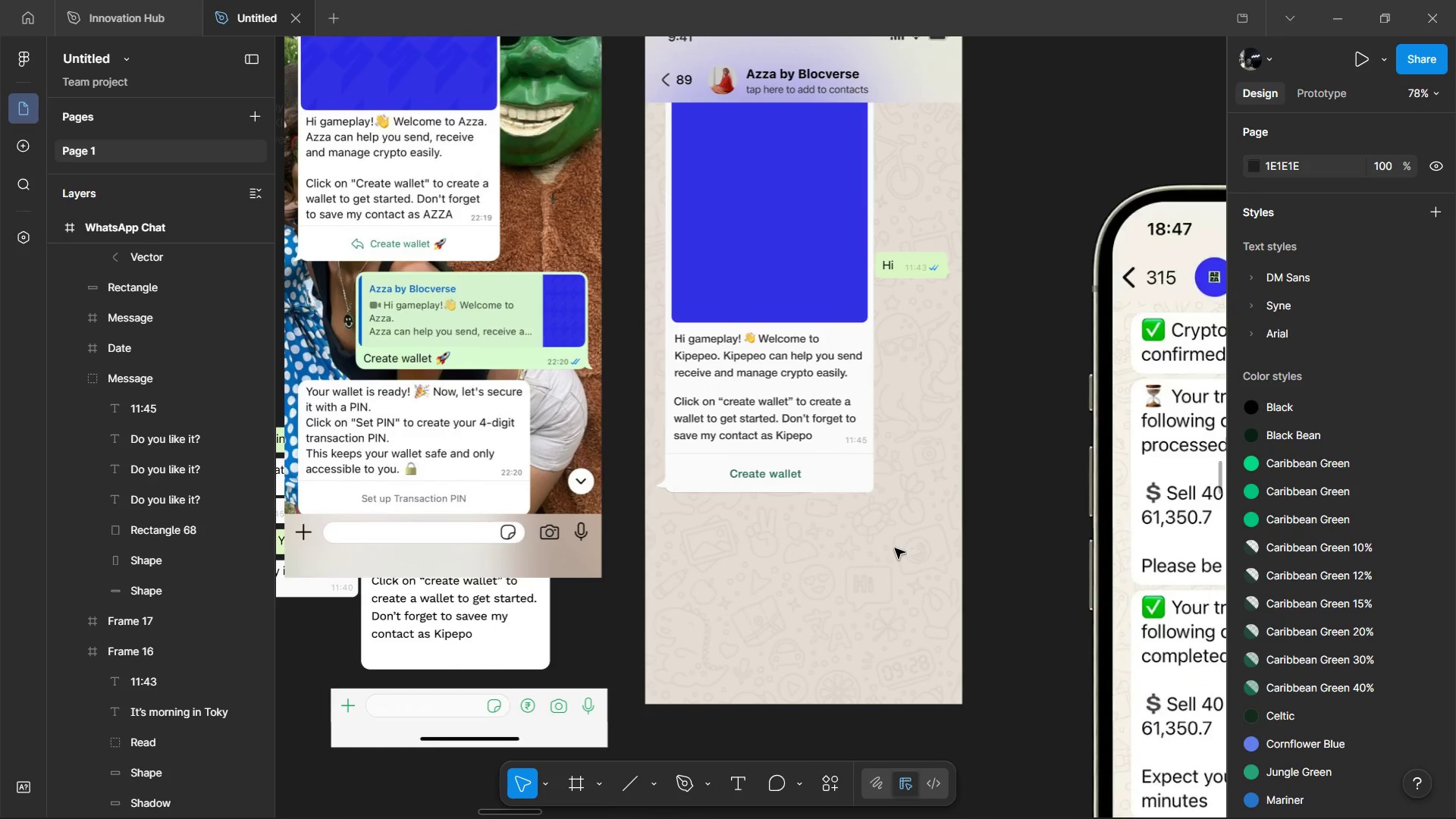 
scroll: coordinate [871, 512], scroll_direction: up, amount: 6.0
 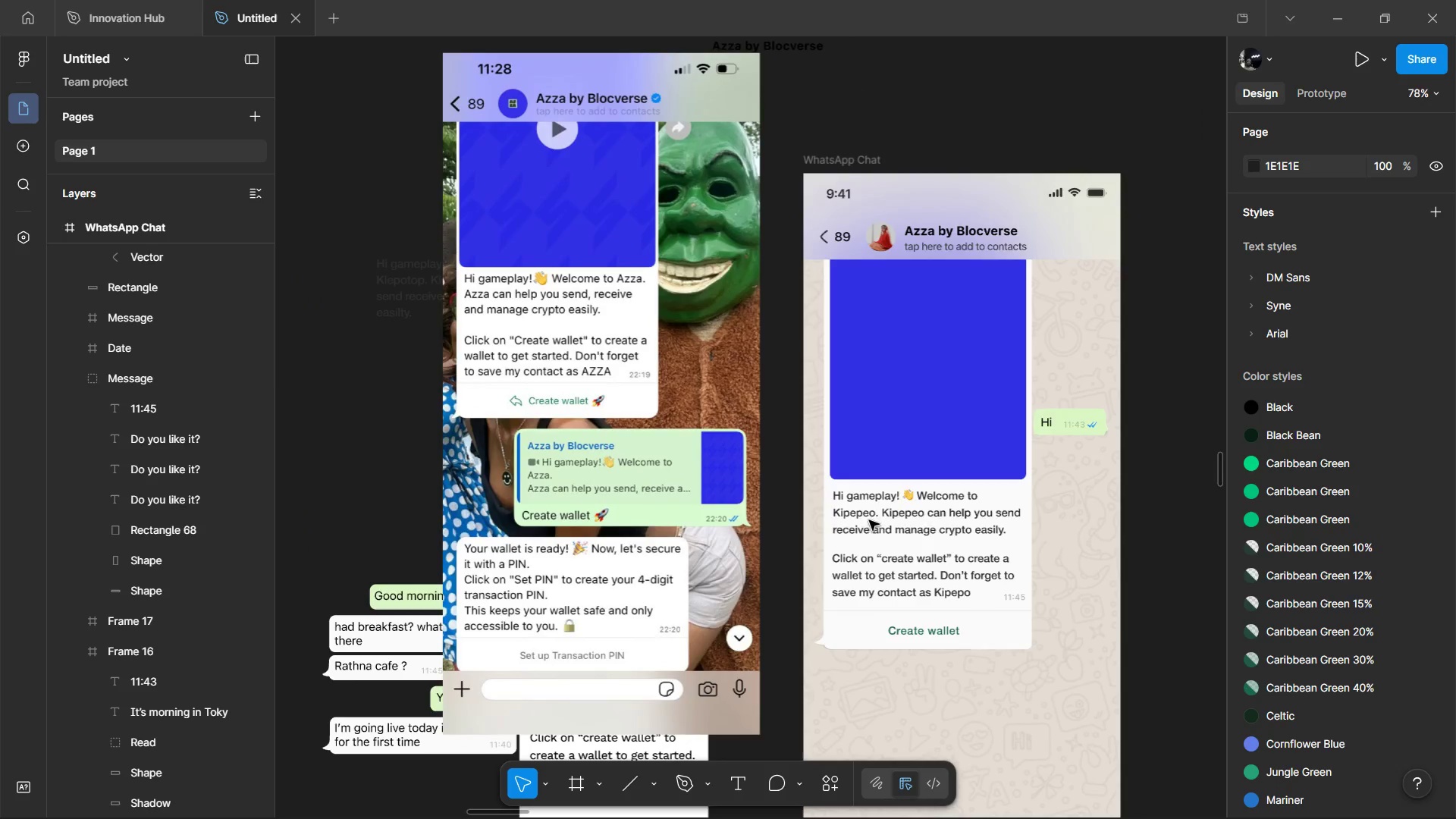 
scroll: coordinate [895, 548], scroll_direction: down, amount: 8.0
 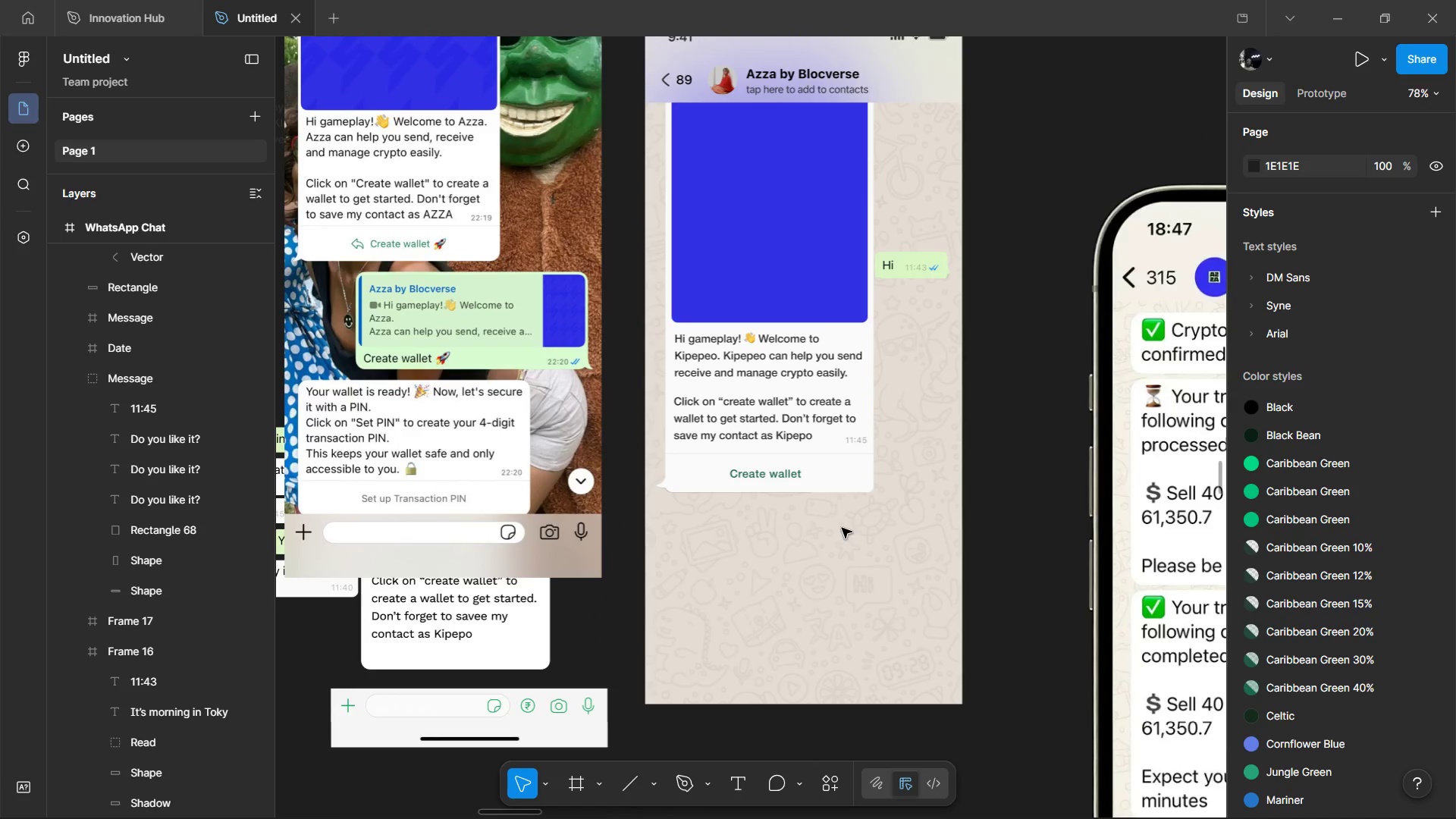 
left_click([838, 529])
 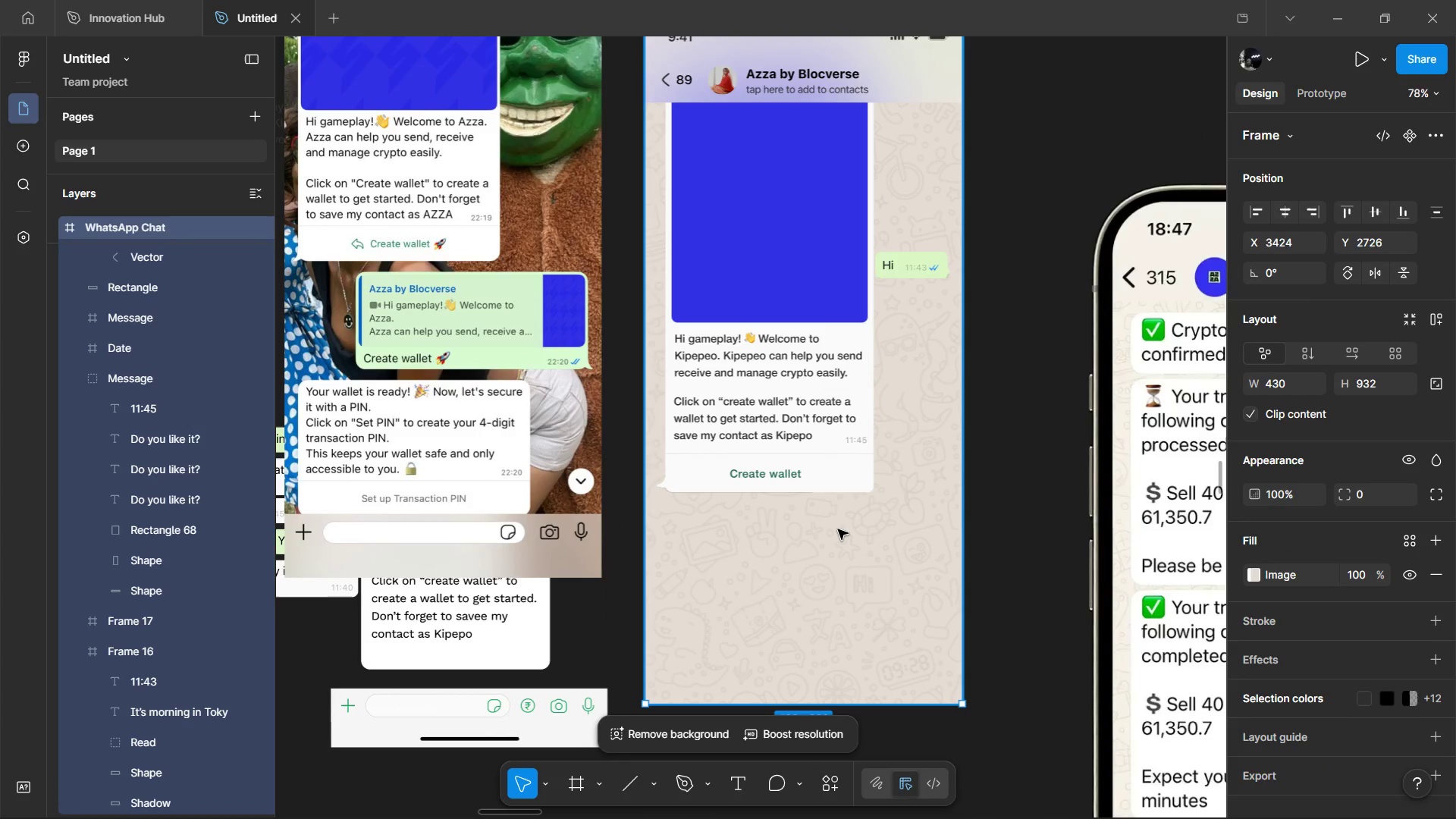 
key(Control+V)
 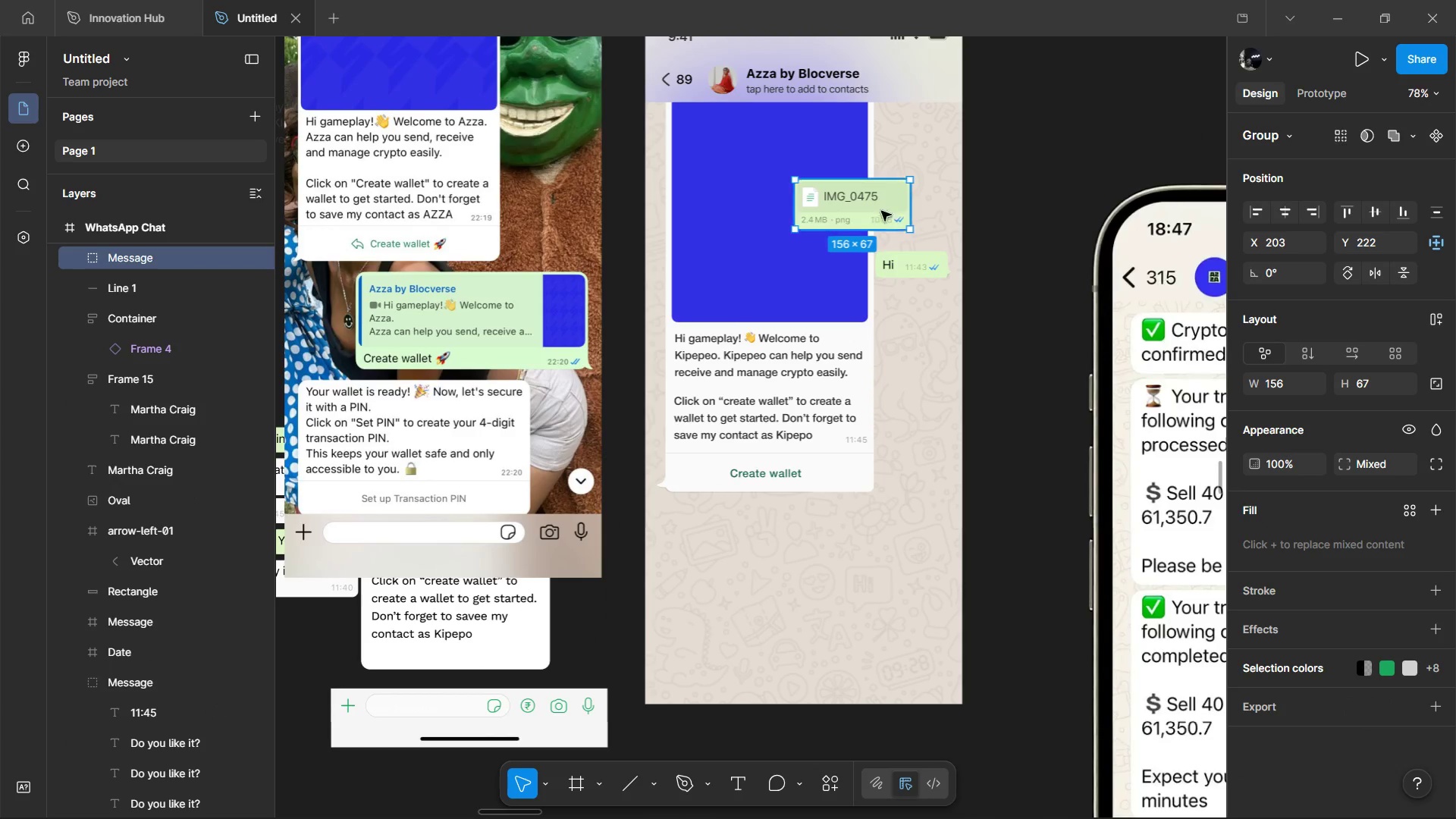 
left_click_drag(start_coordinate=[874, 202], to_coordinate=[900, 543])
 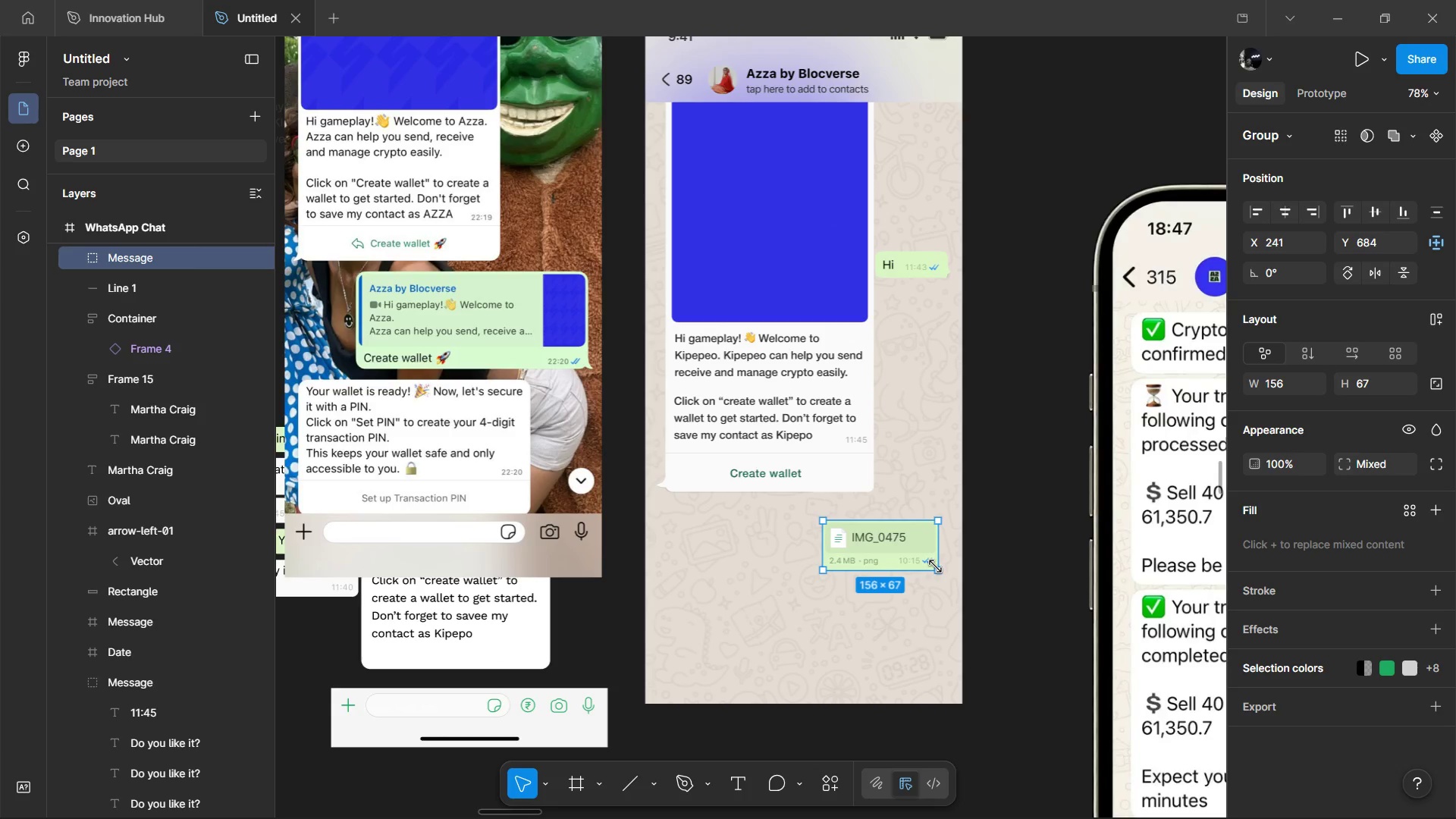 
left_click_drag(start_coordinate=[935, 566], to_coordinate=[986, 615])
 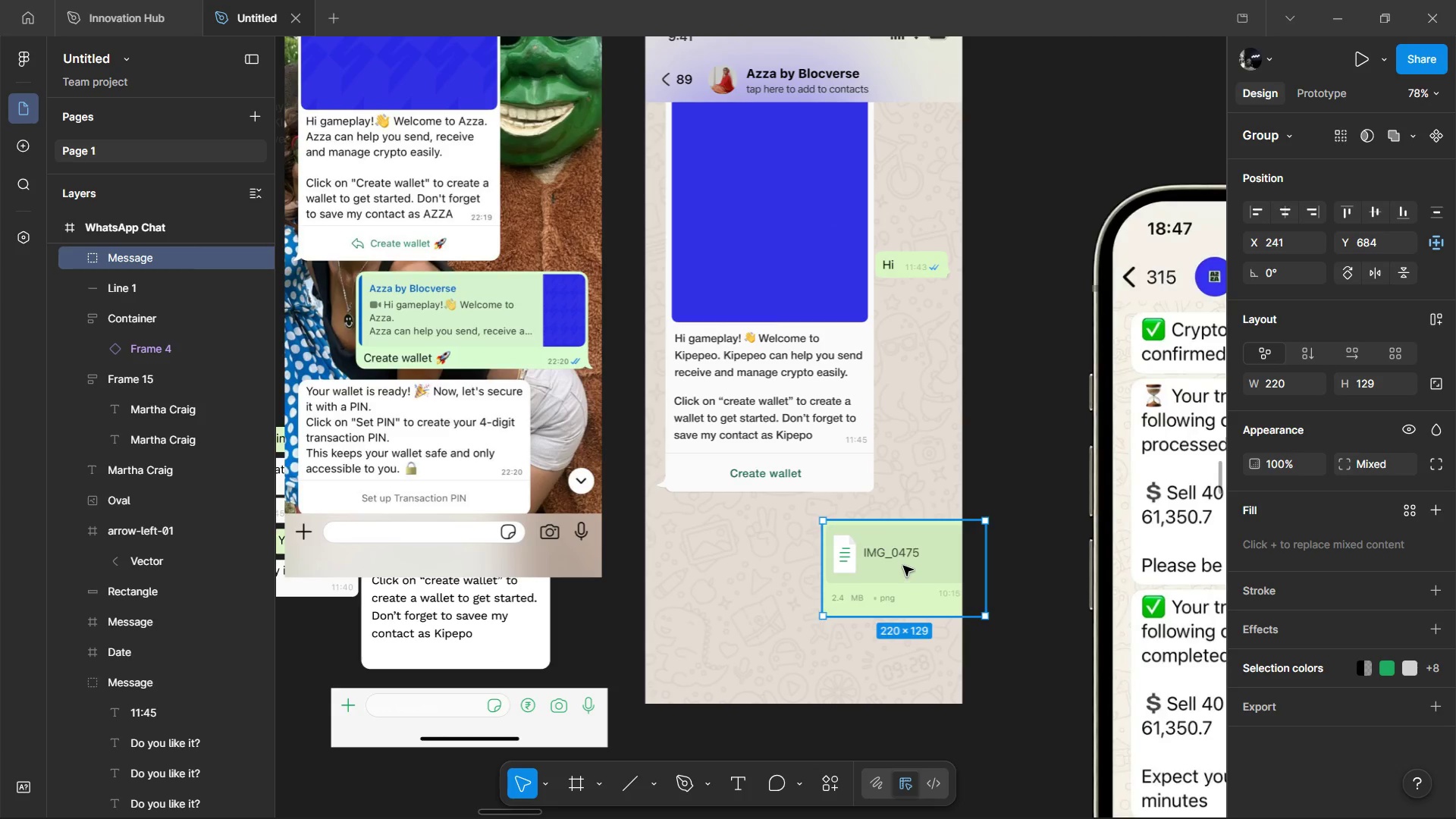 
key(Control+Z)
 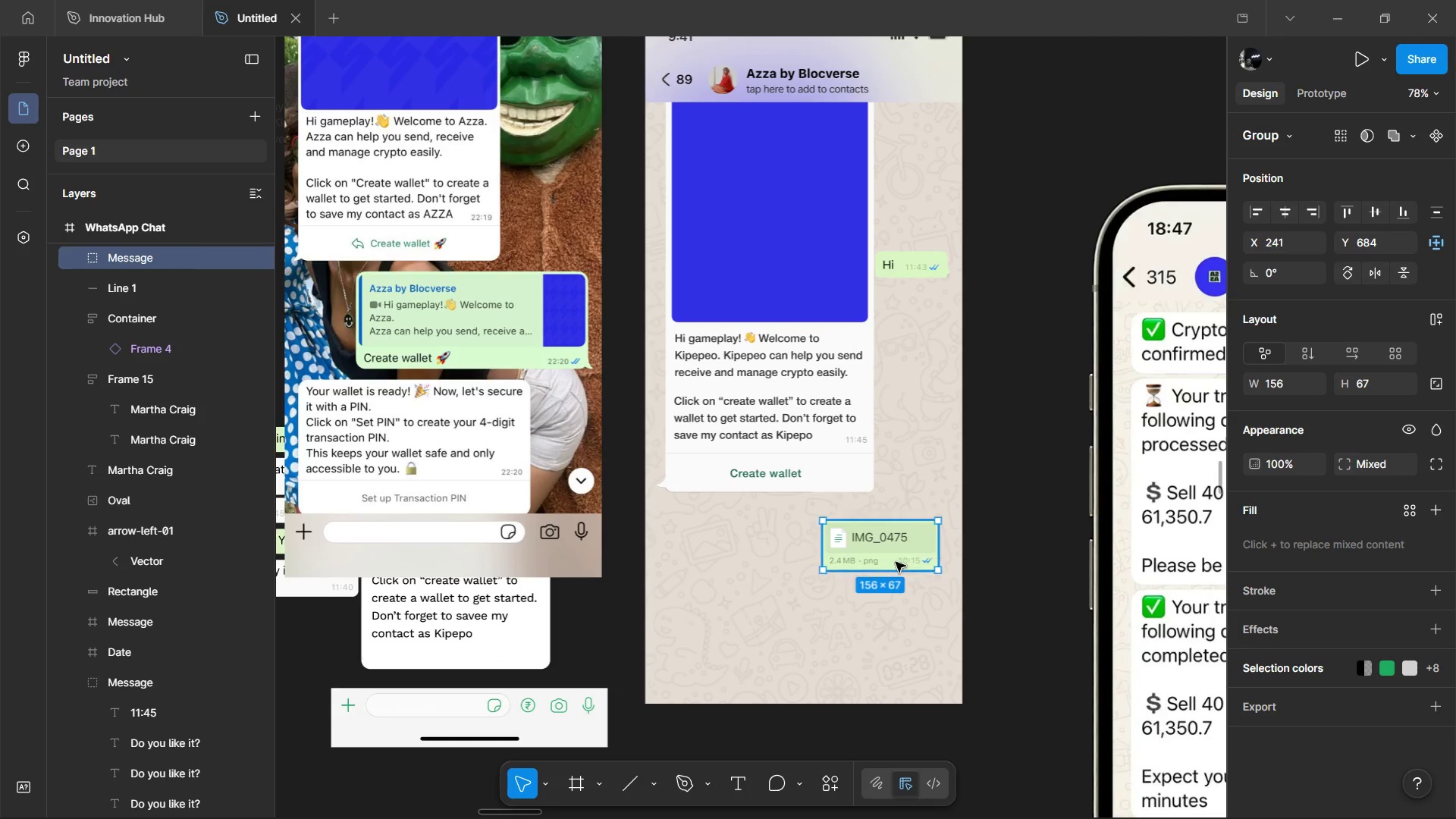 
hold_key(key=ControlLeft, duration=1.51)
scroll: coordinate [880, 565], scroll_direction: up, amount: 1.0
 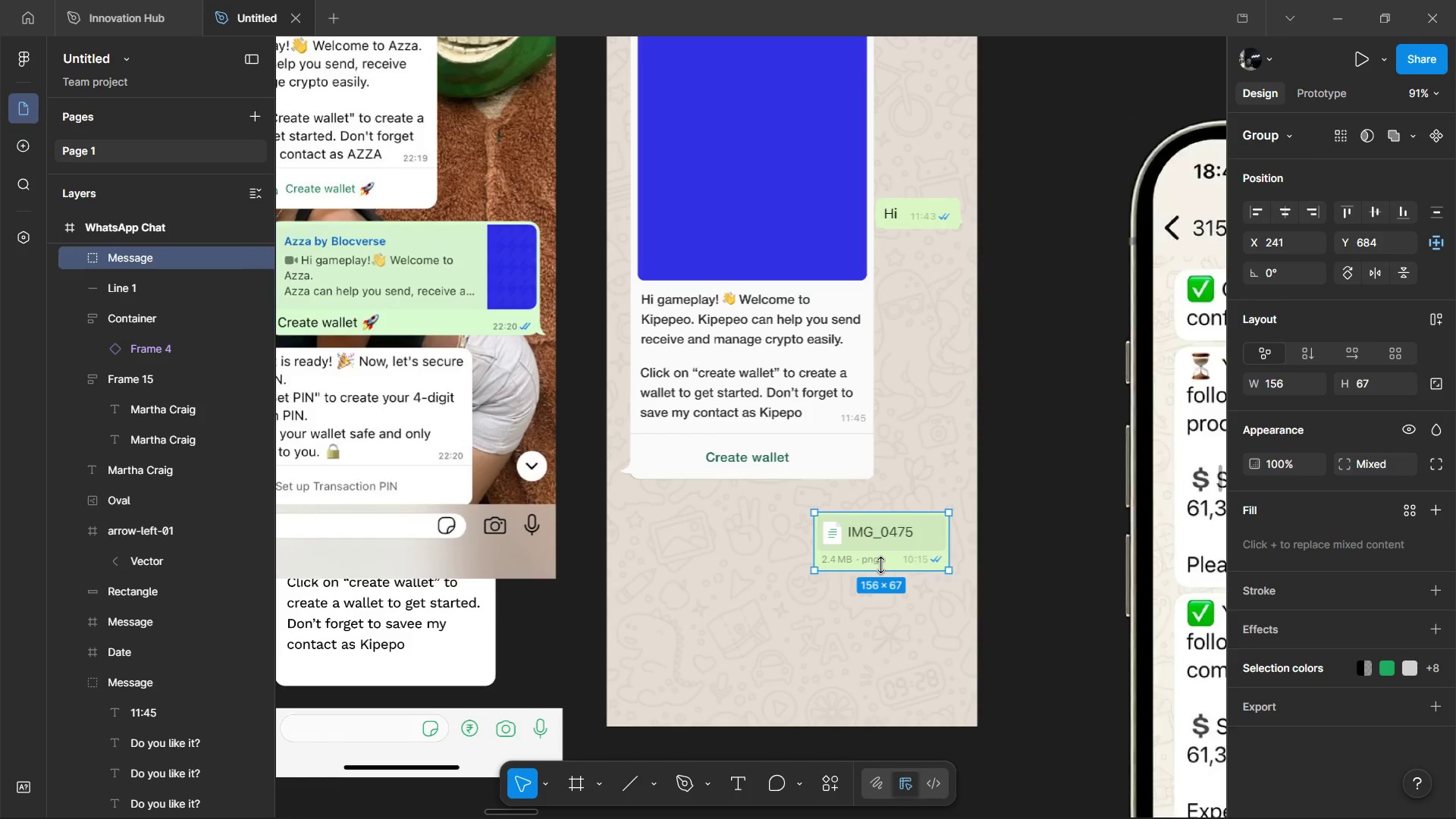 
key(Control+ControlLeft)
 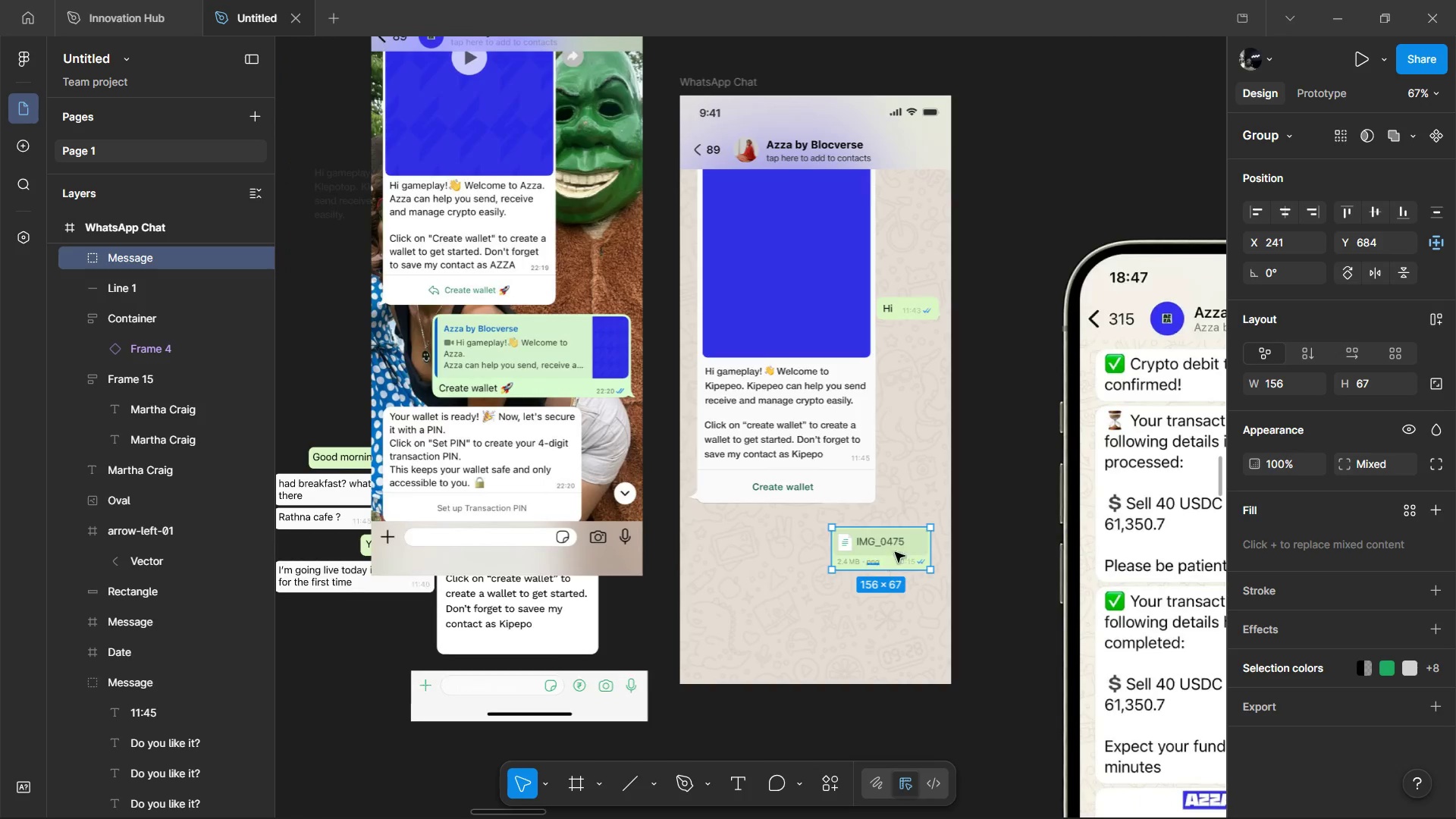 
key(Control+ControlLeft)
 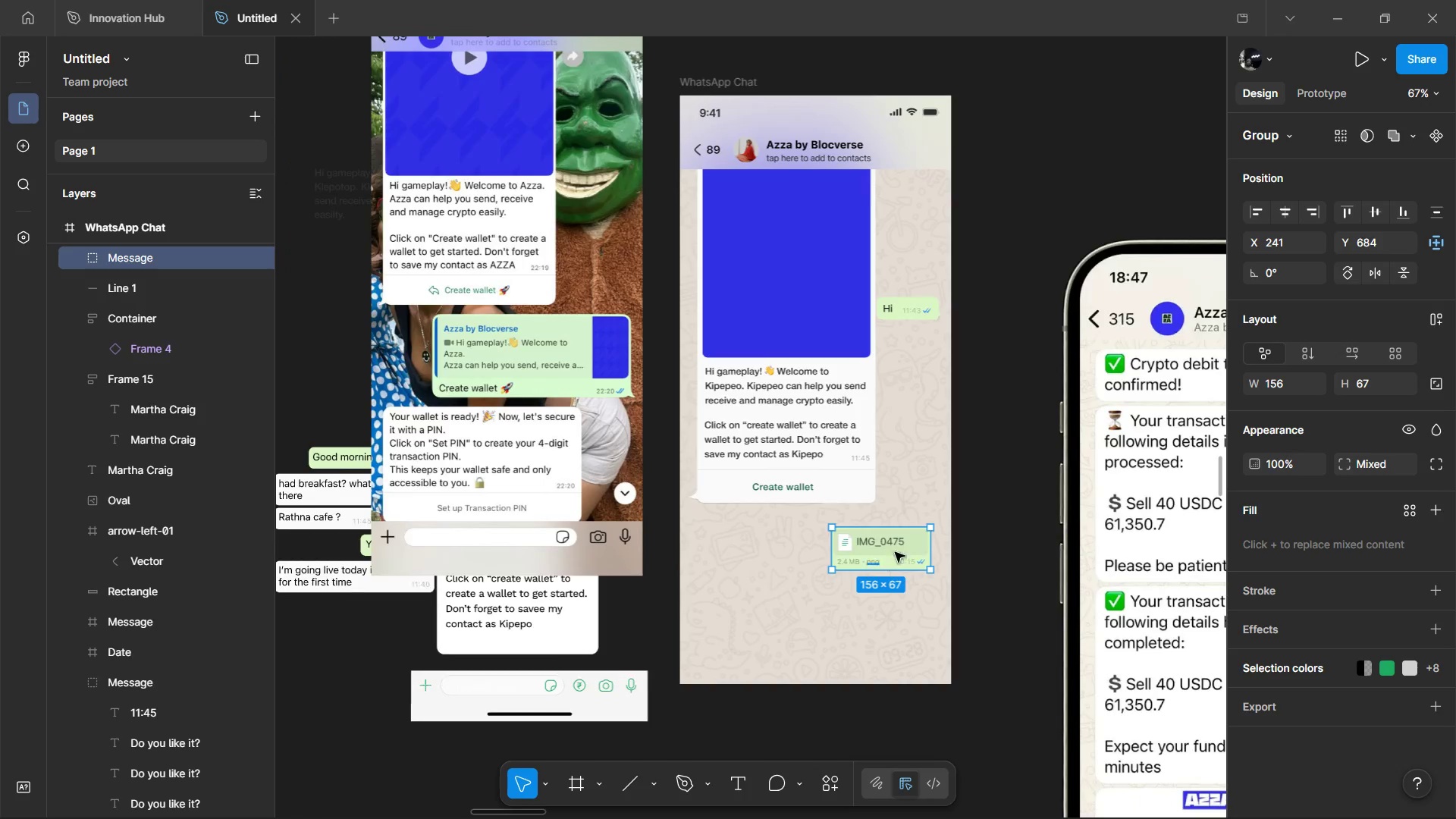 
key(Control+ControlLeft)
 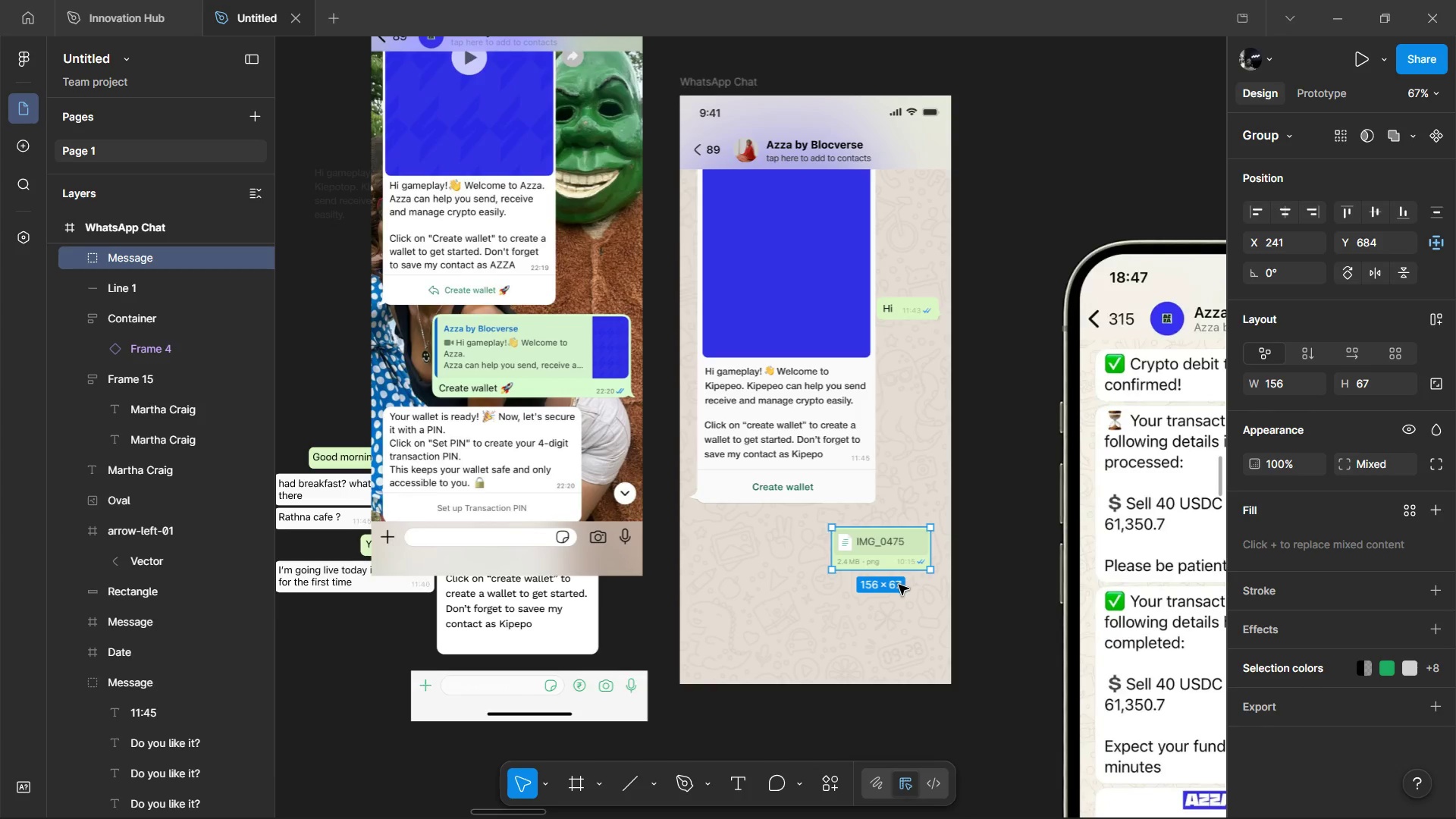 
scroll: coordinate [880, 565], scroll_direction: down, amount: 2.0
 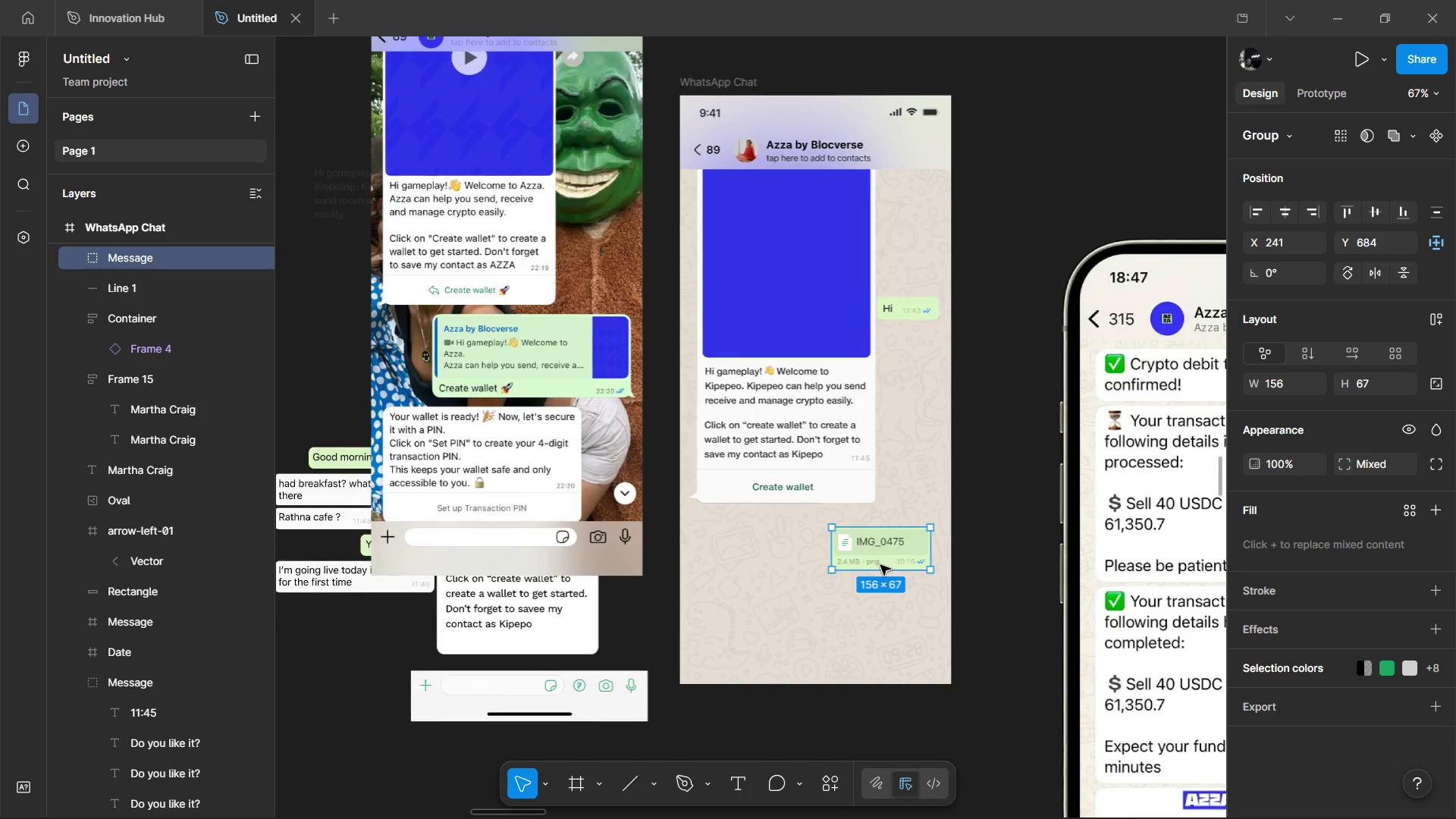 
wait(8.95)
 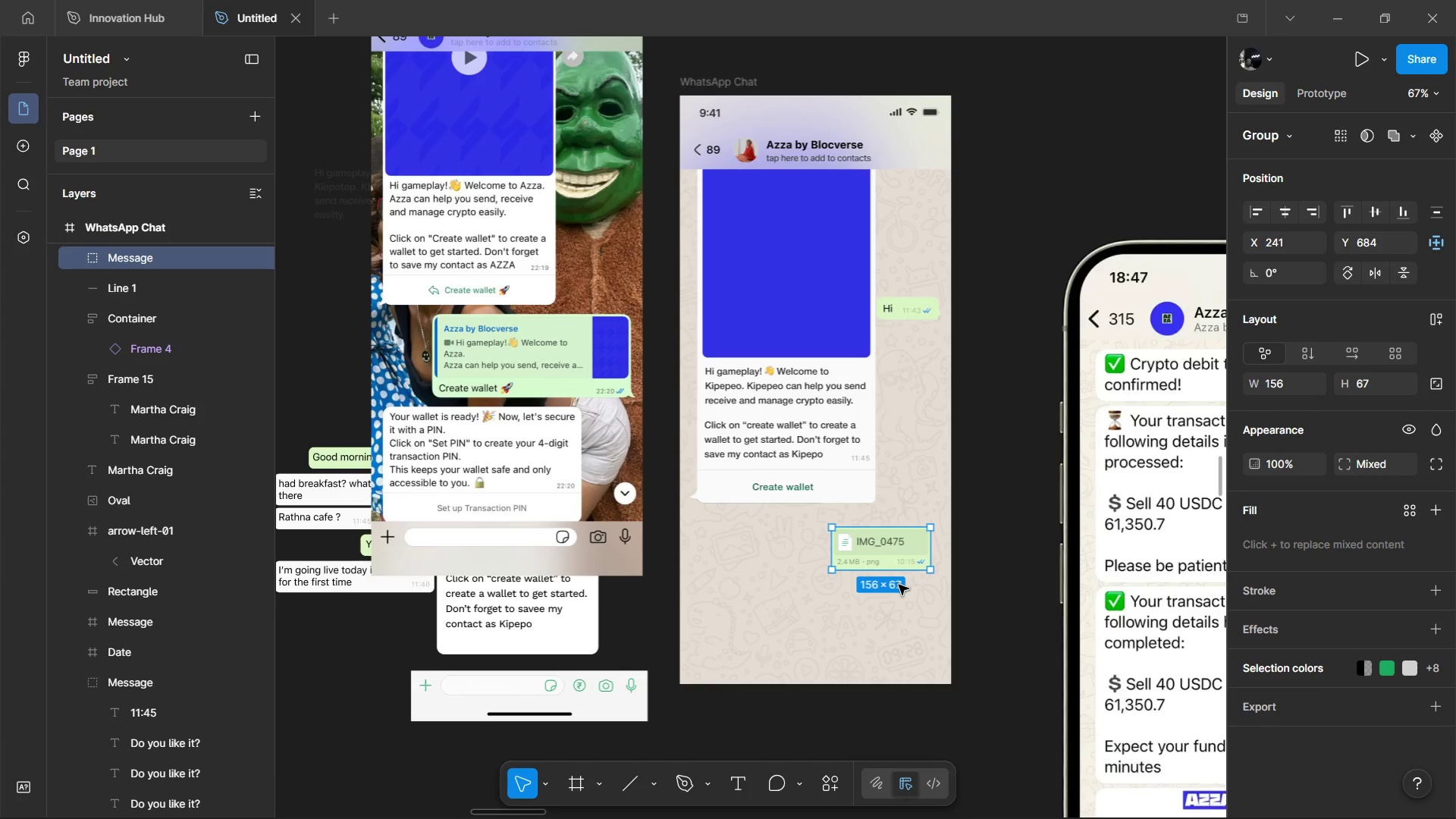 
left_click_drag(start_coordinate=[907, 554], to_coordinate=[768, 596])
 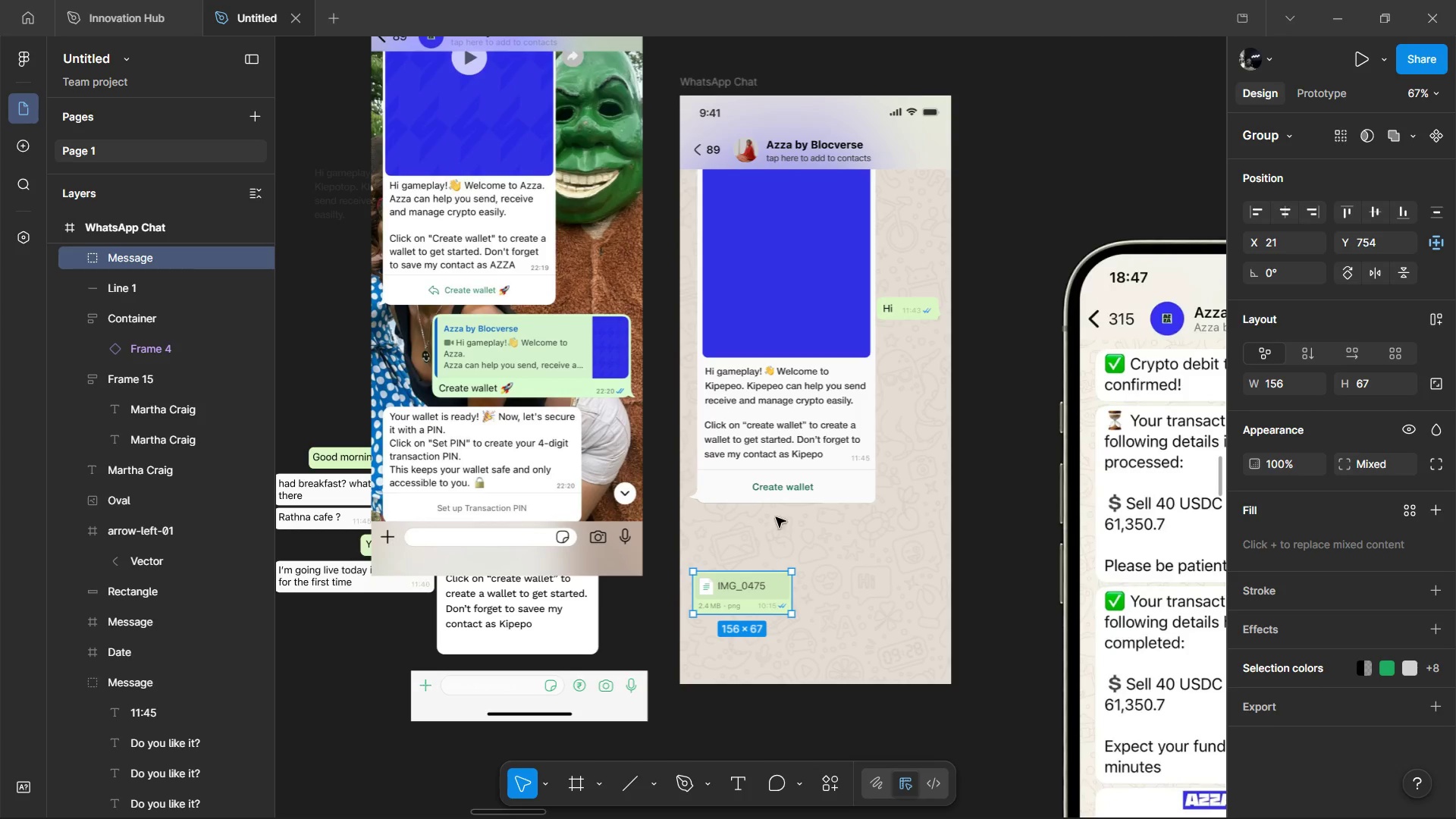 
hold_key(key=ControlLeft, duration=0.66)
left_click([794, 384])
 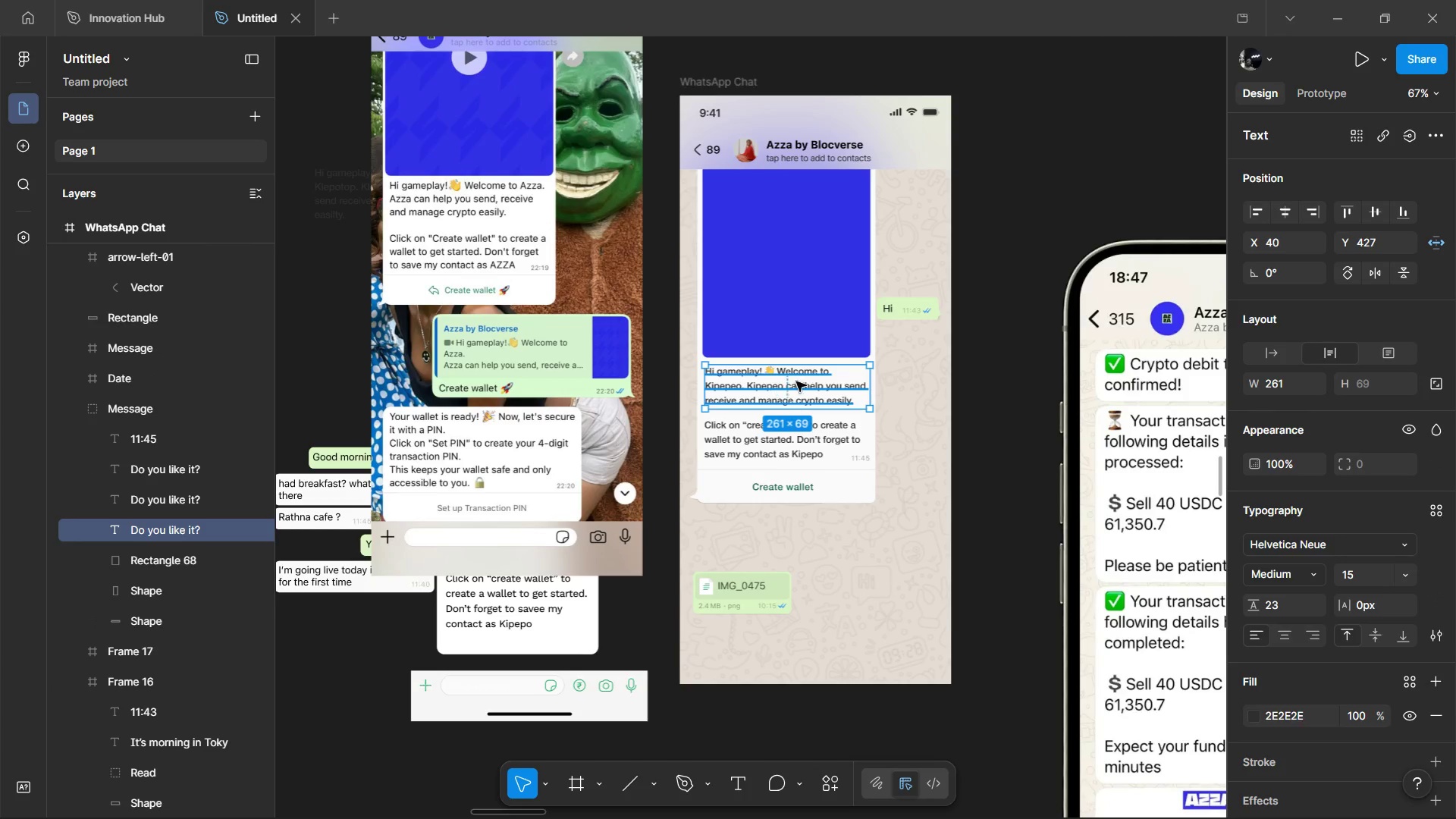 
key(Control+D)
 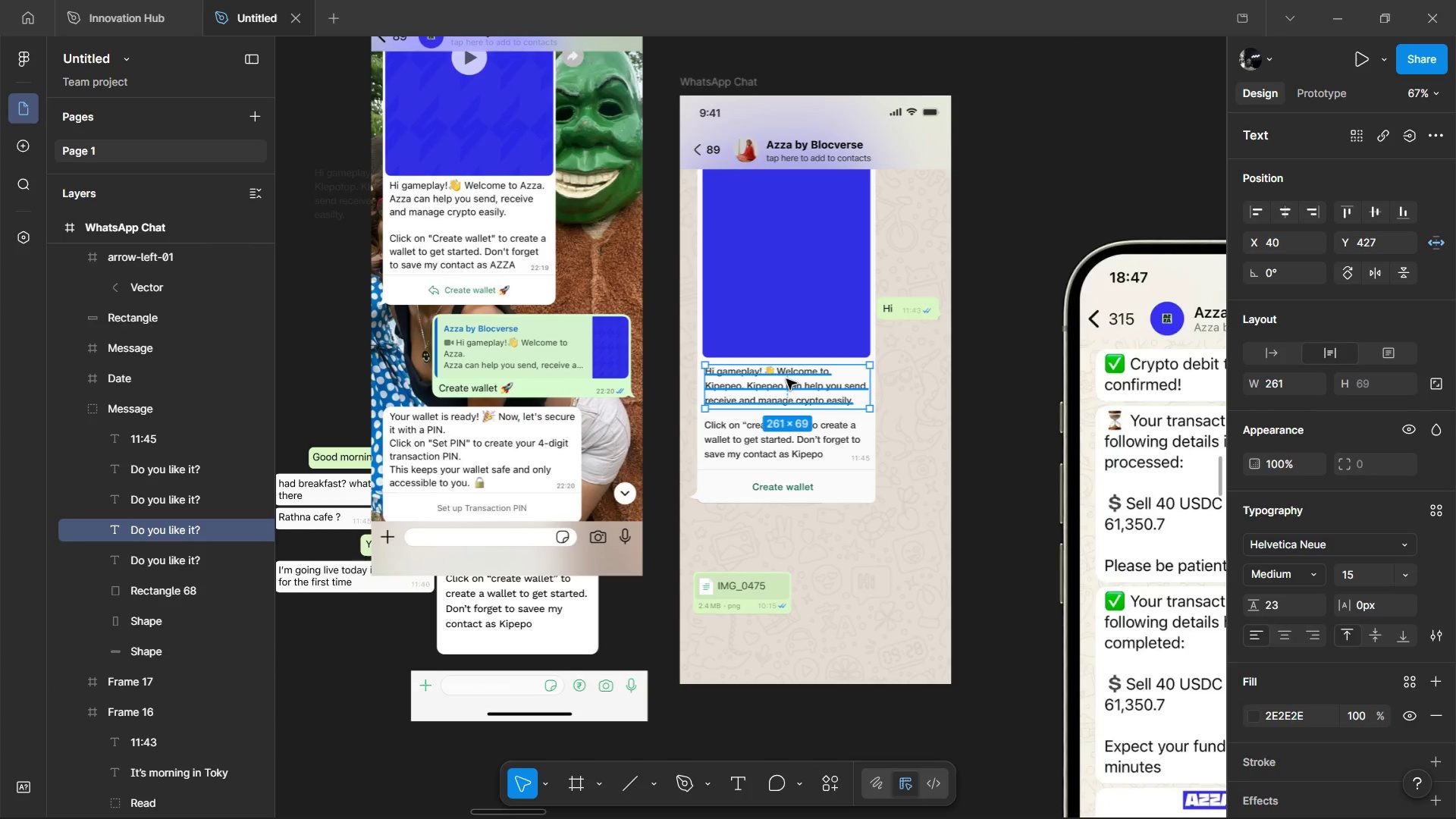 
left_click_drag(start_coordinate=[786, 379], to_coordinate=[860, 536])
 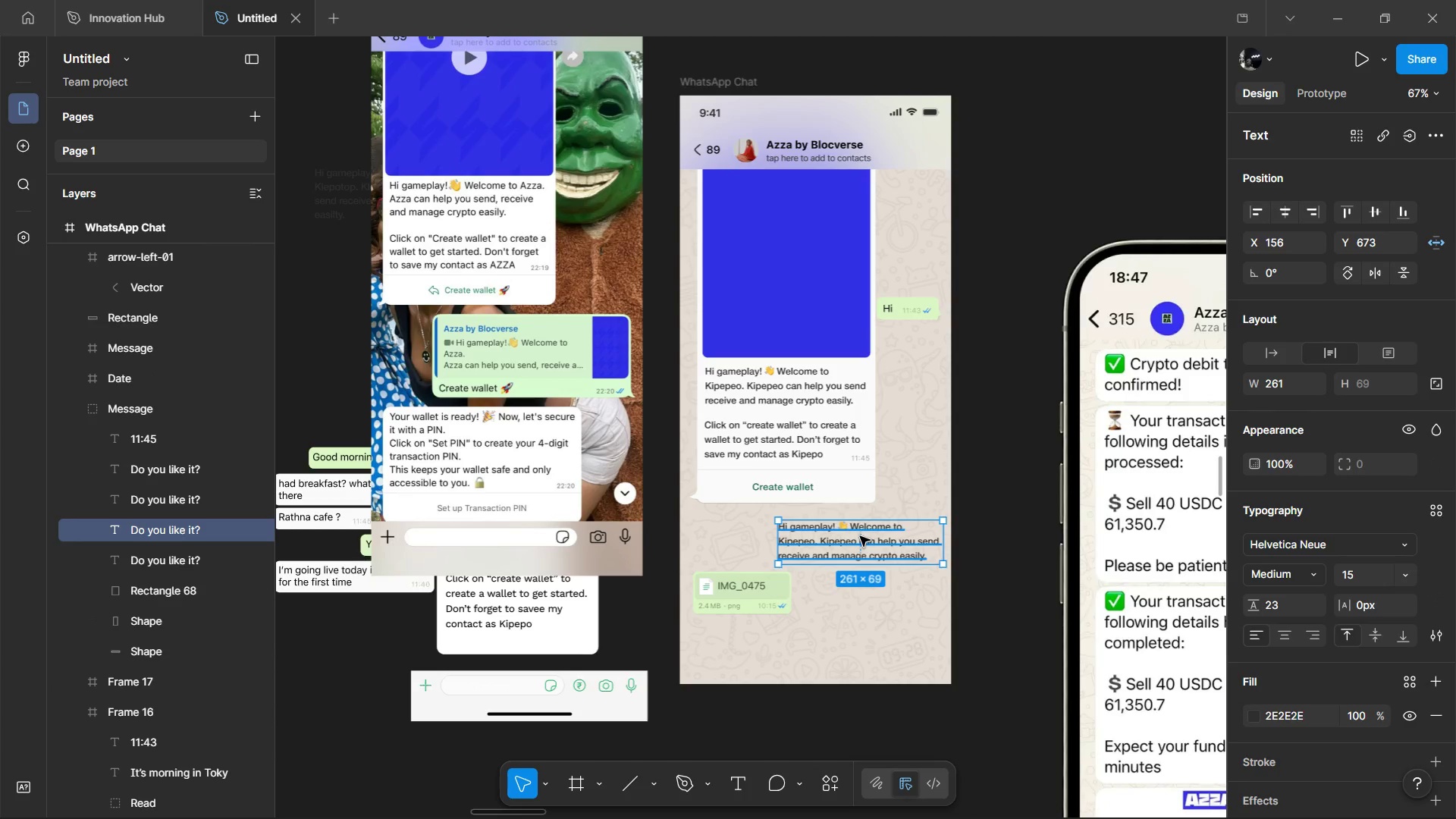 
double_click([860, 536])
 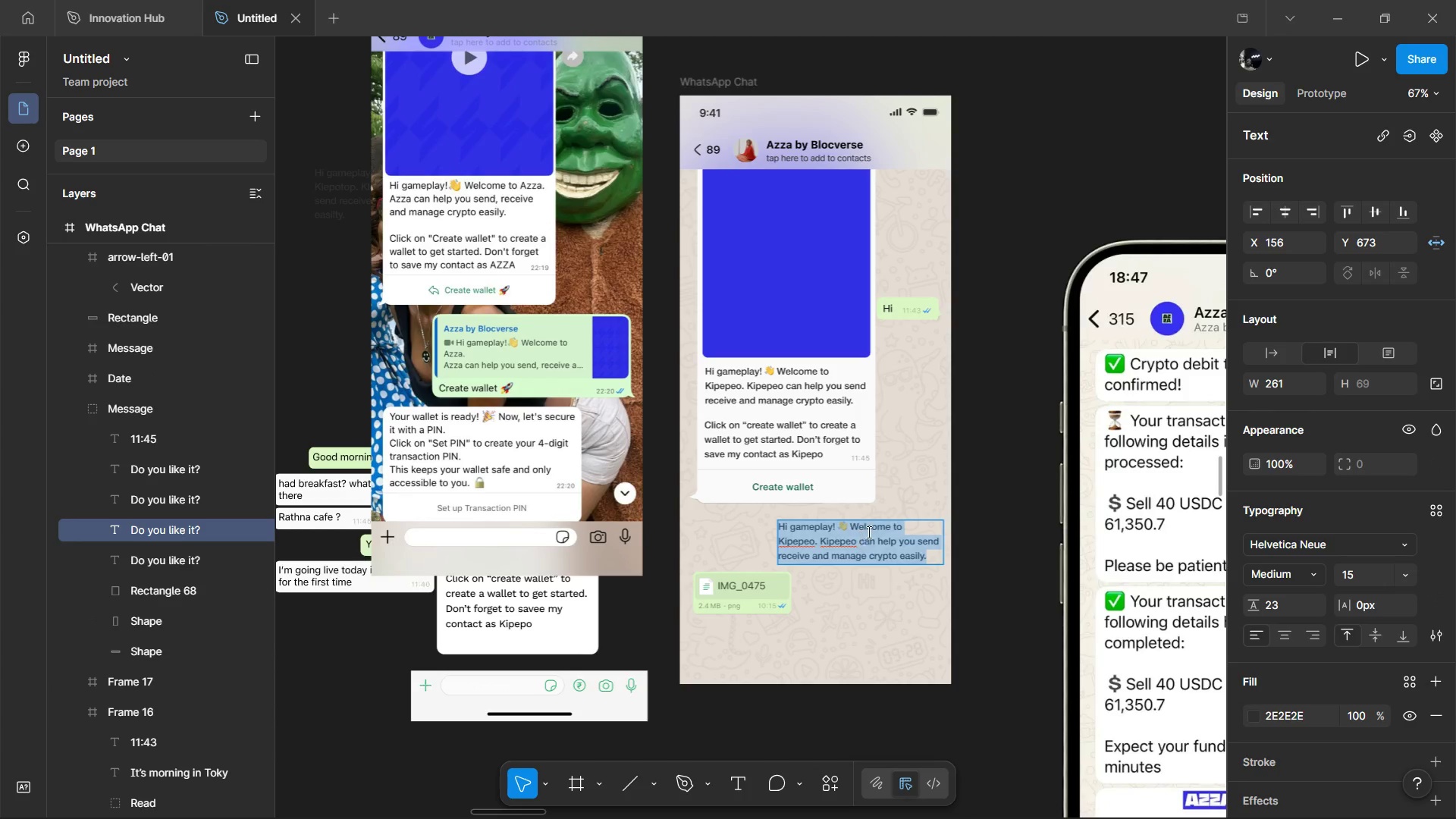 
type(A)
key(Backspace)
type(KIpe)
key(Backspace)
key(Backspace)
key(Backspace)
type(ipepeo)
 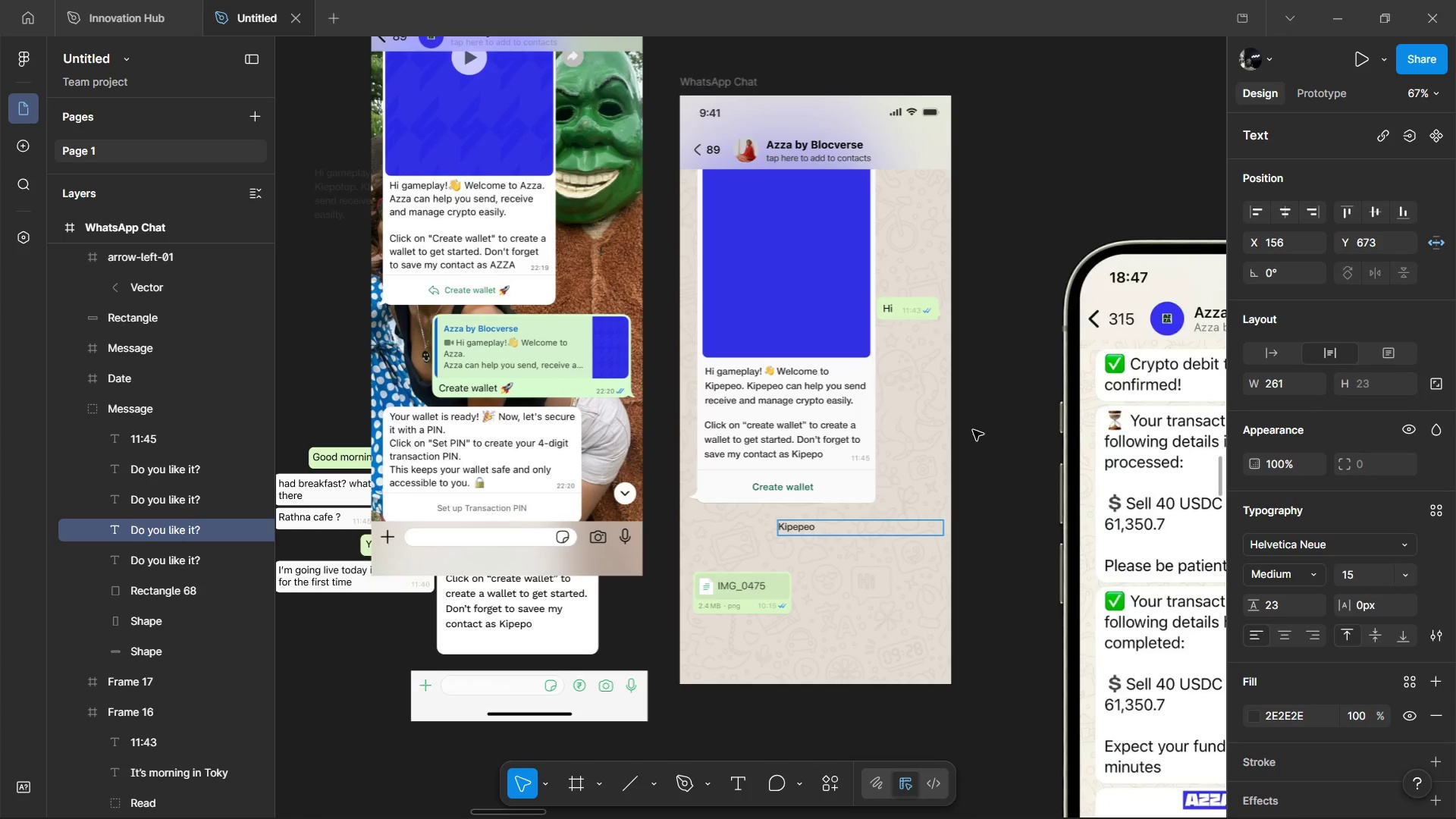 
left_click([1031, 394])
 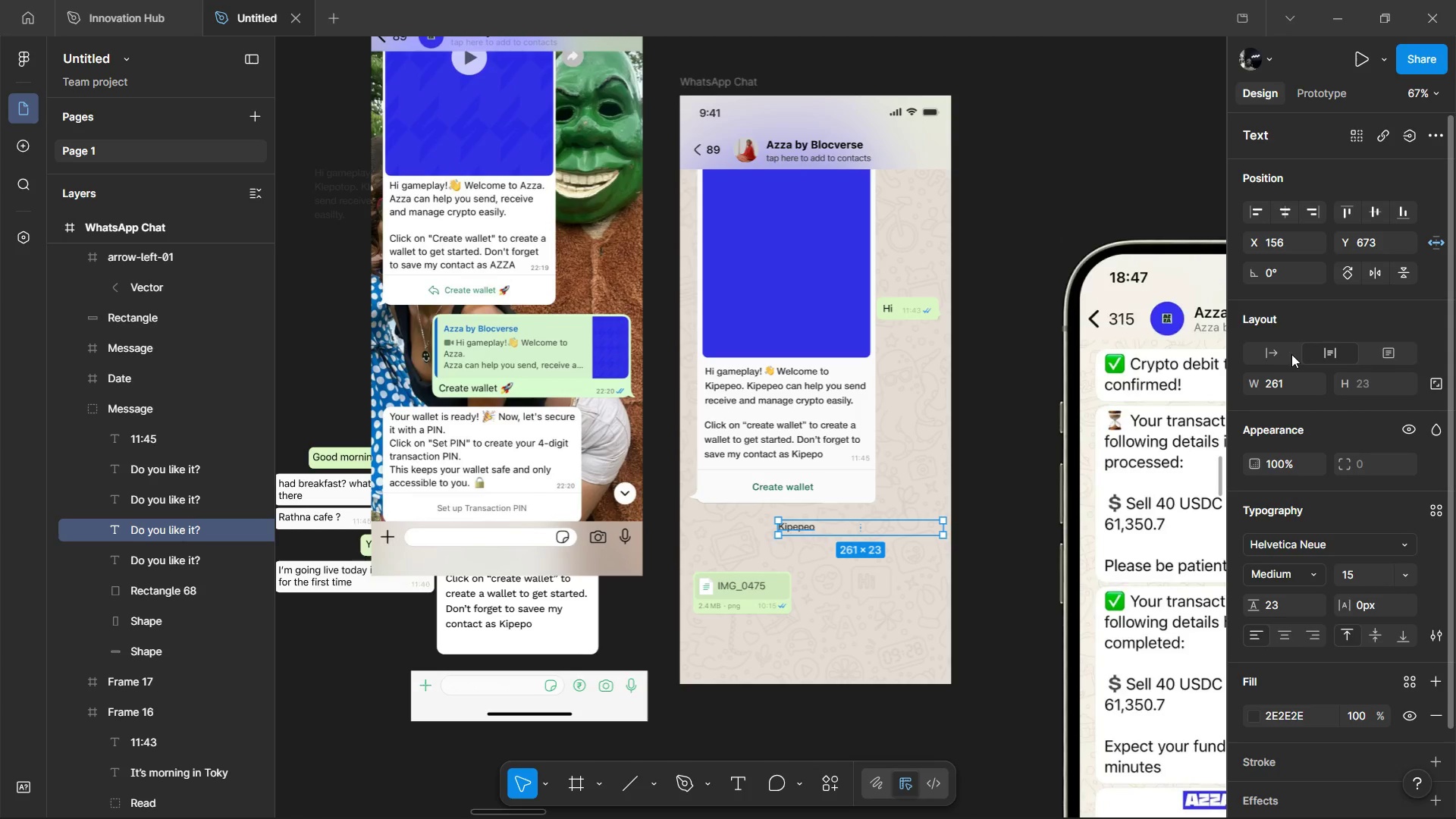 
left_click([1263, 354])
 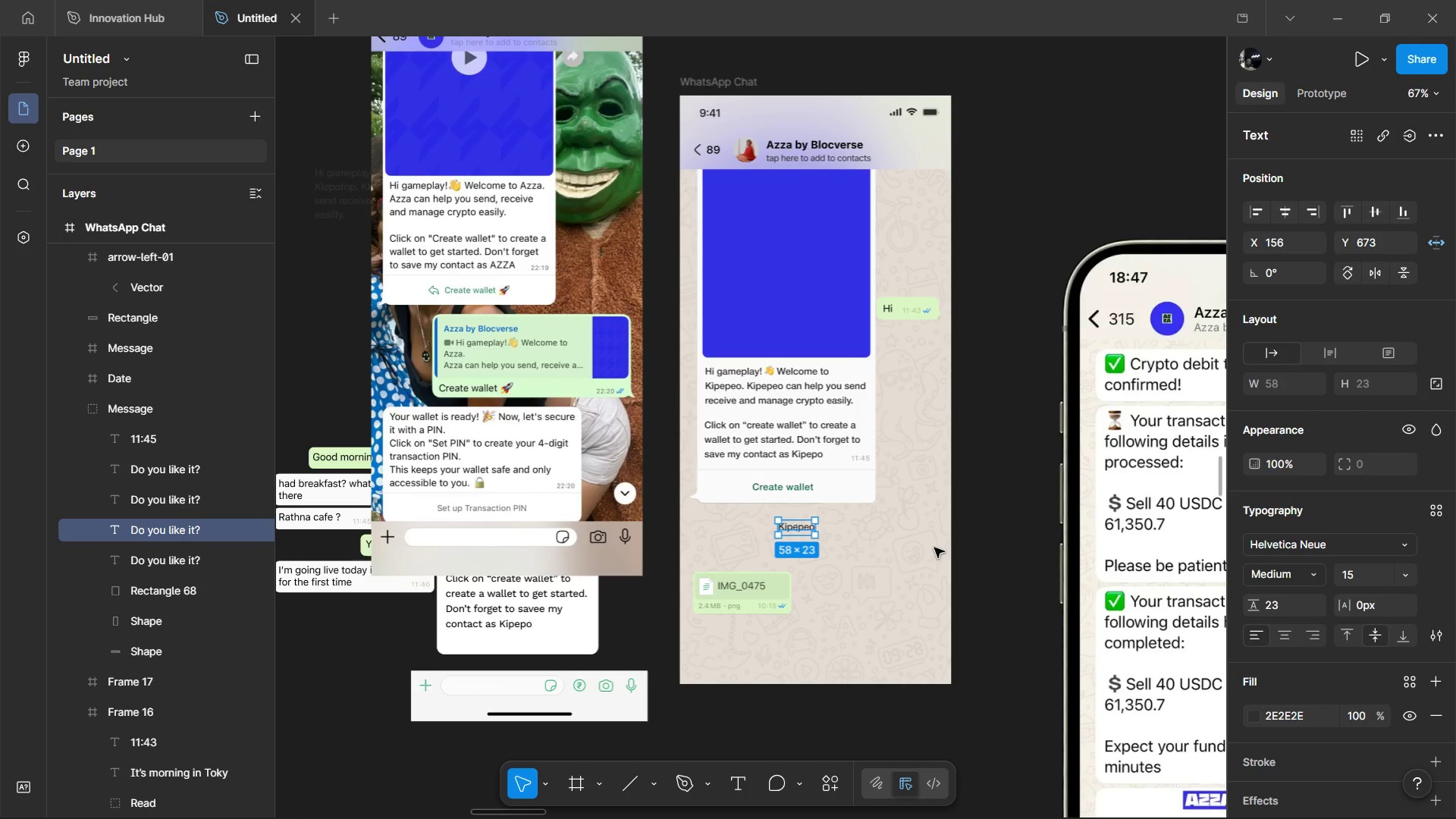 
hold_key(key=ControlLeft, duration=0.8)
 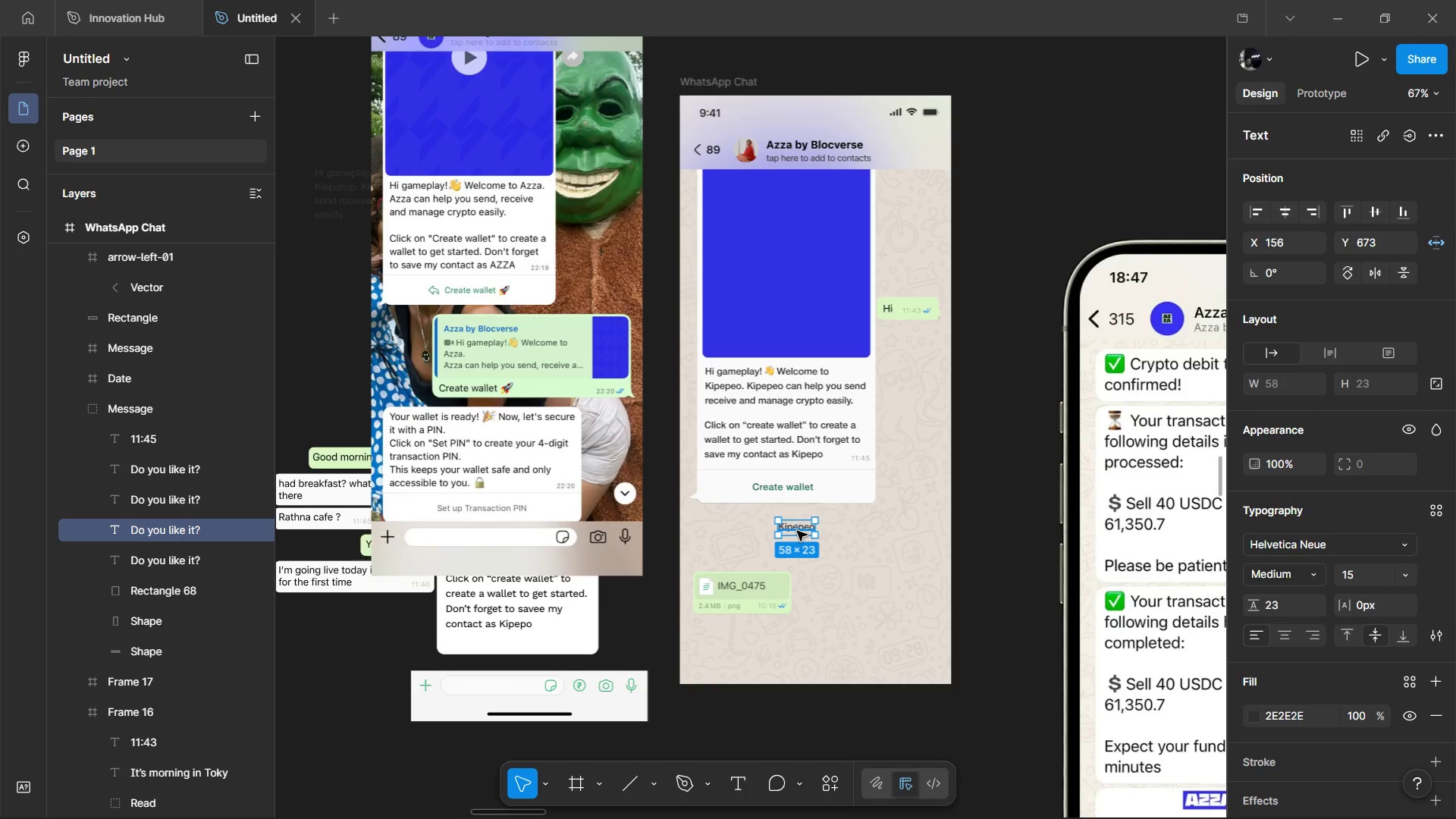 
key(Alt+AltLeft)
 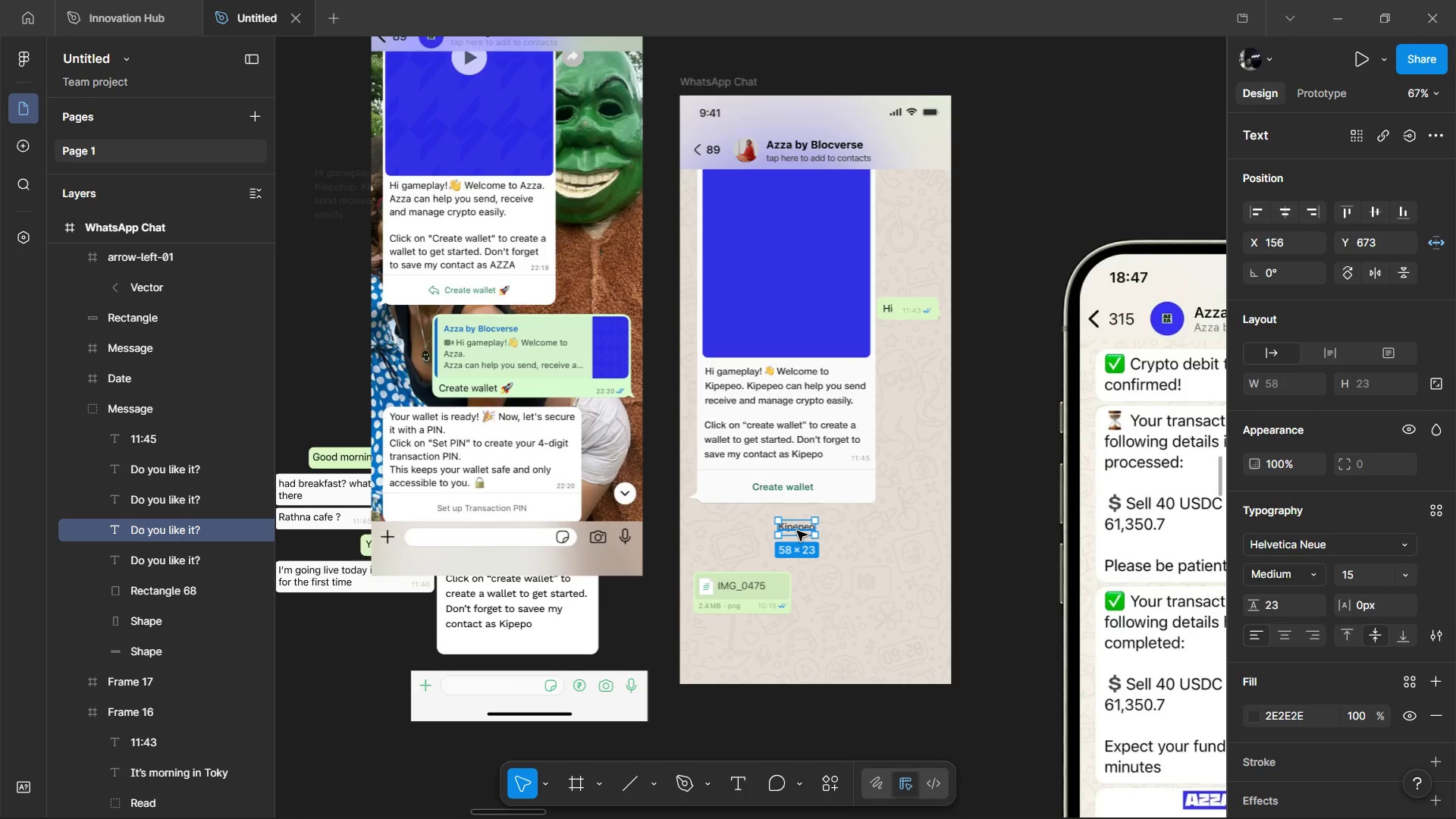 
key(Control+ControlLeft)
 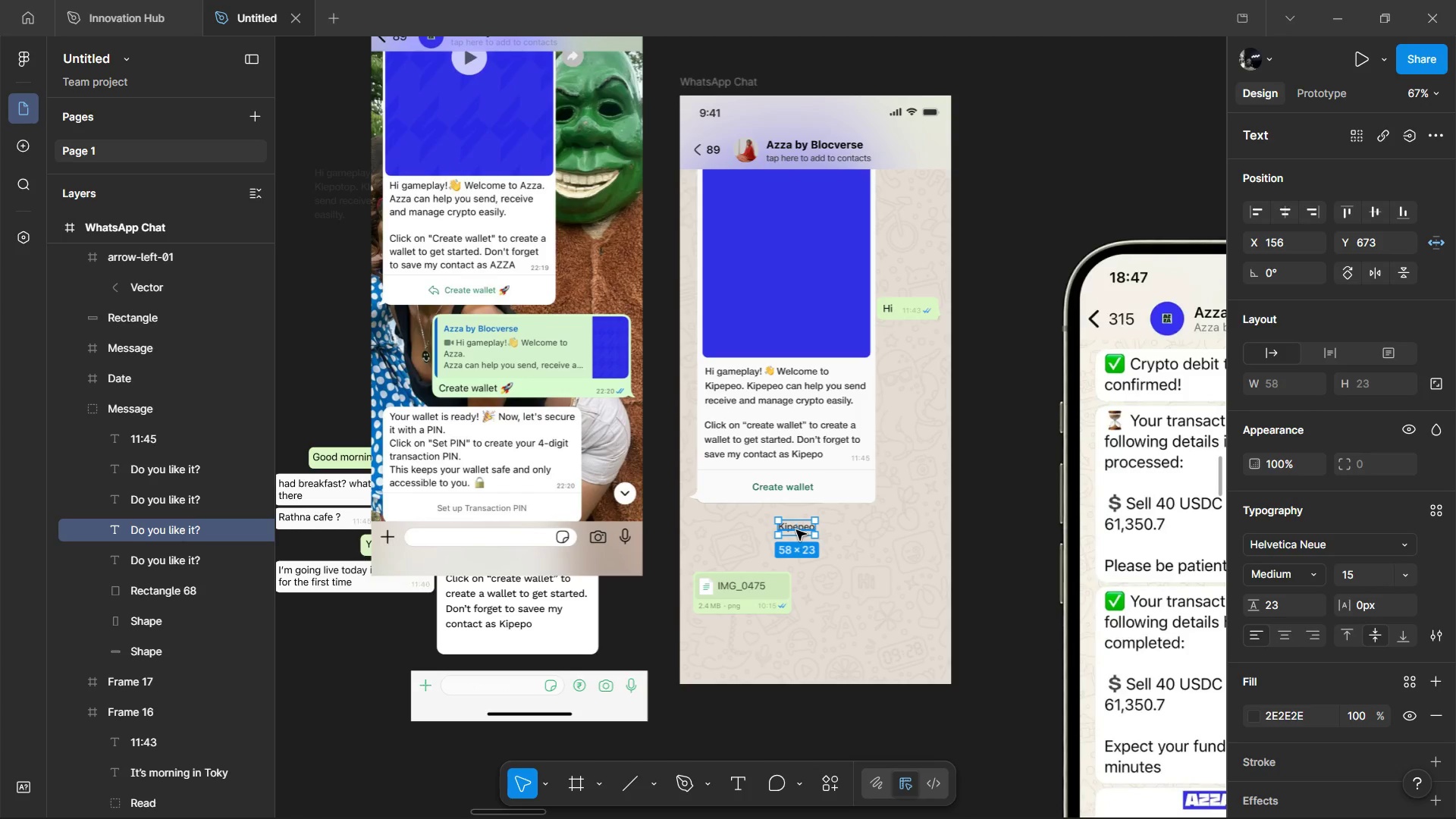 
key(Meta+D)
 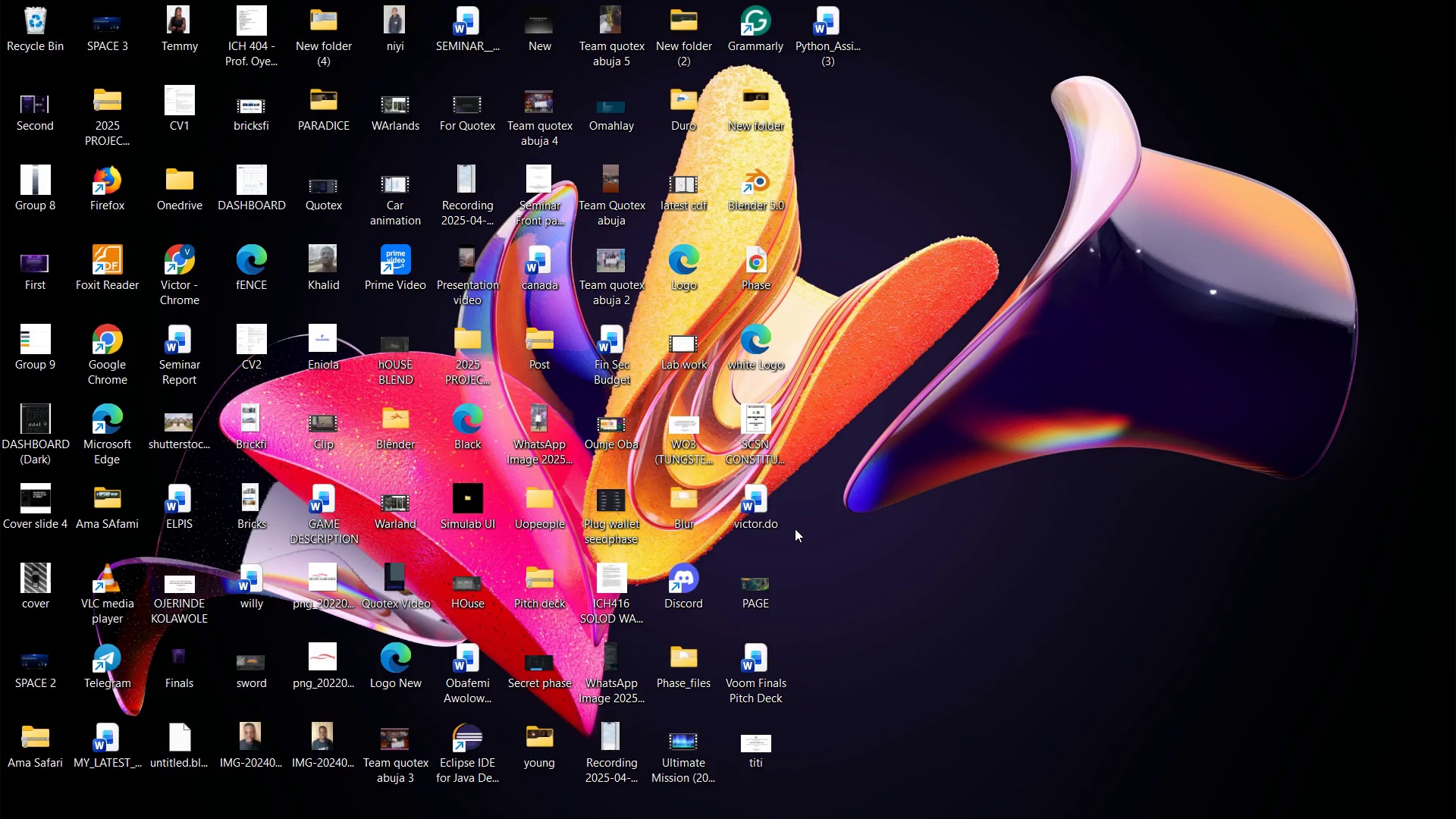 
key(Meta+D)
 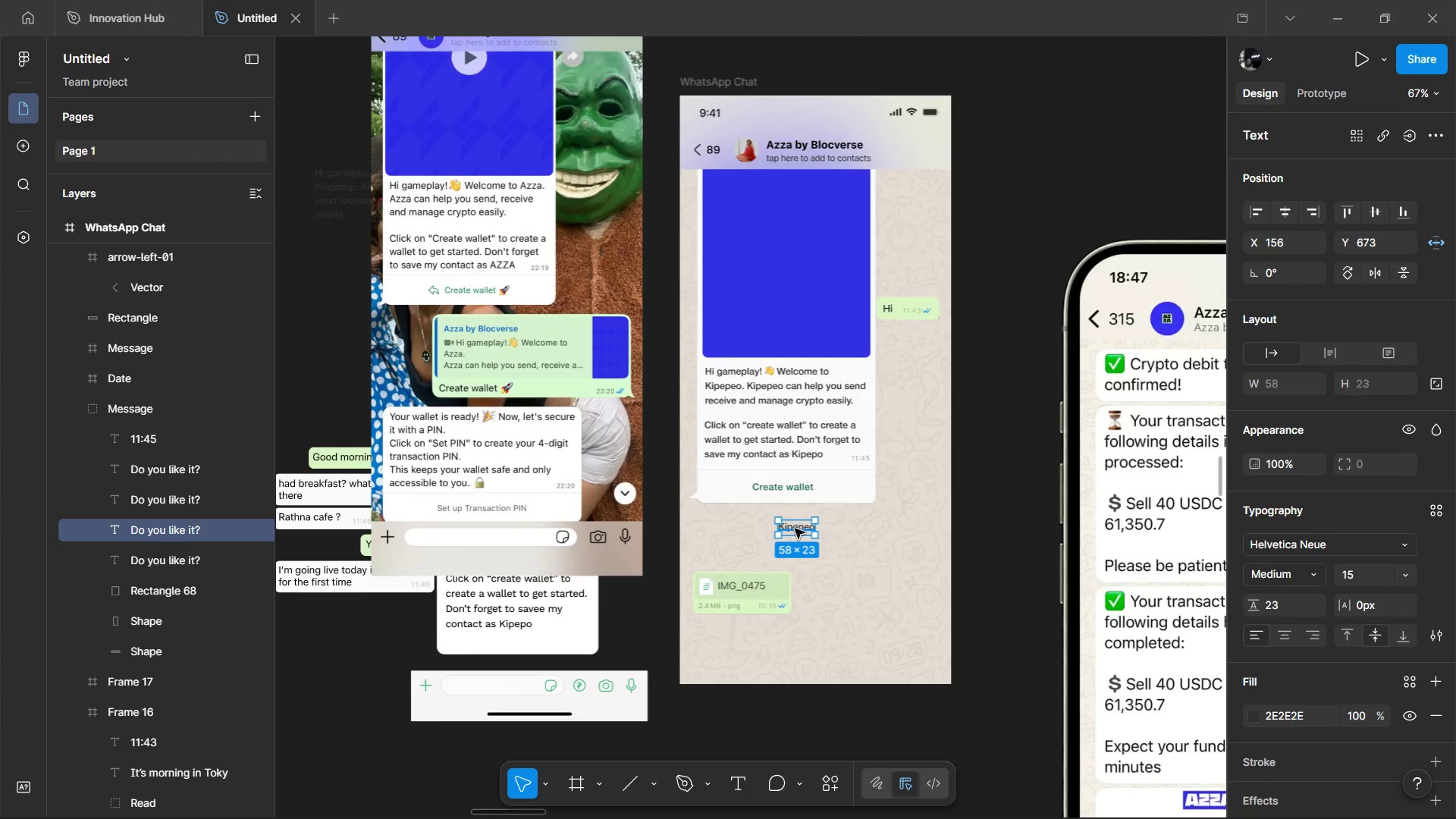 
key(Meta+D)
 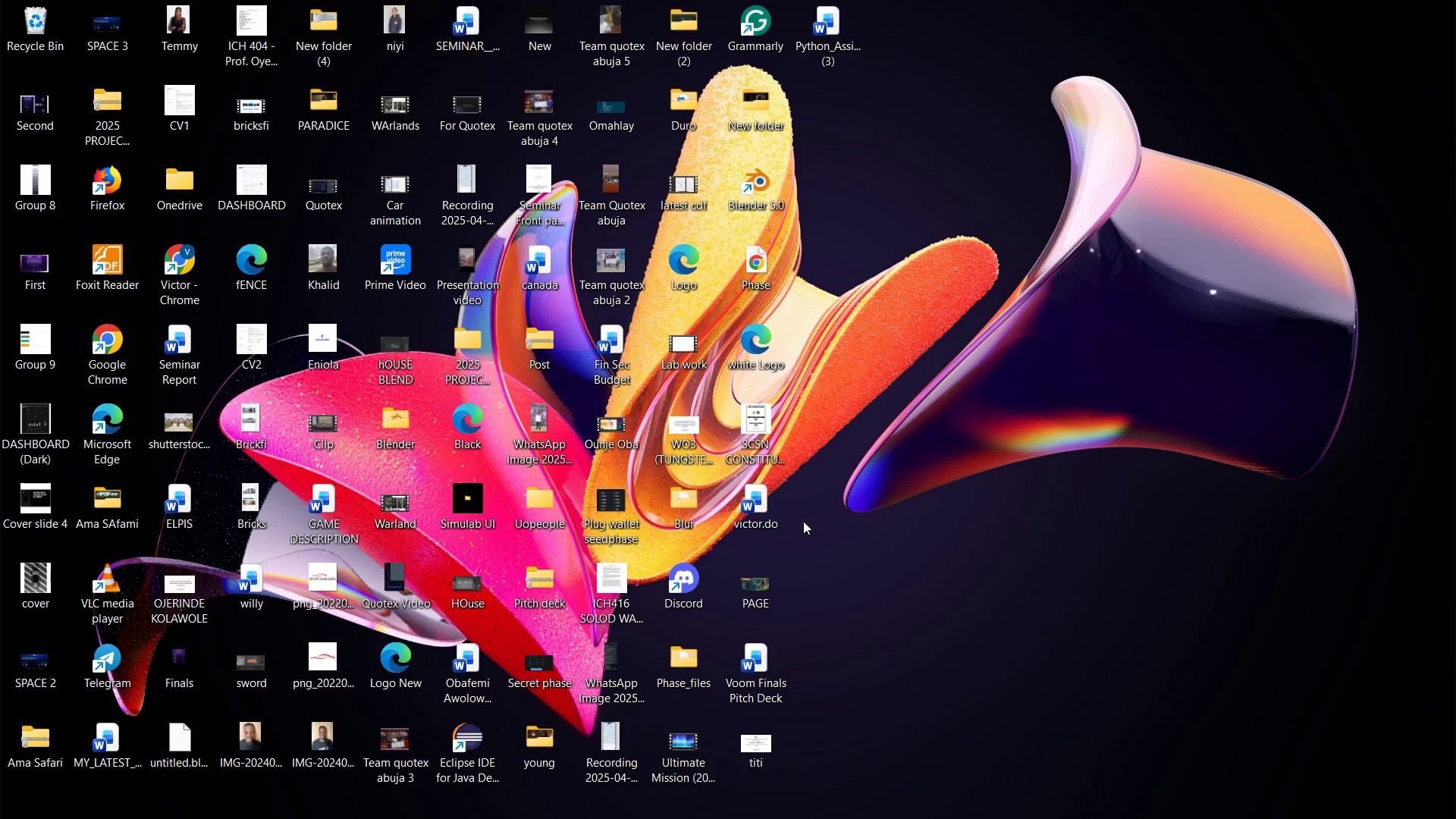 
key(Meta+G)
 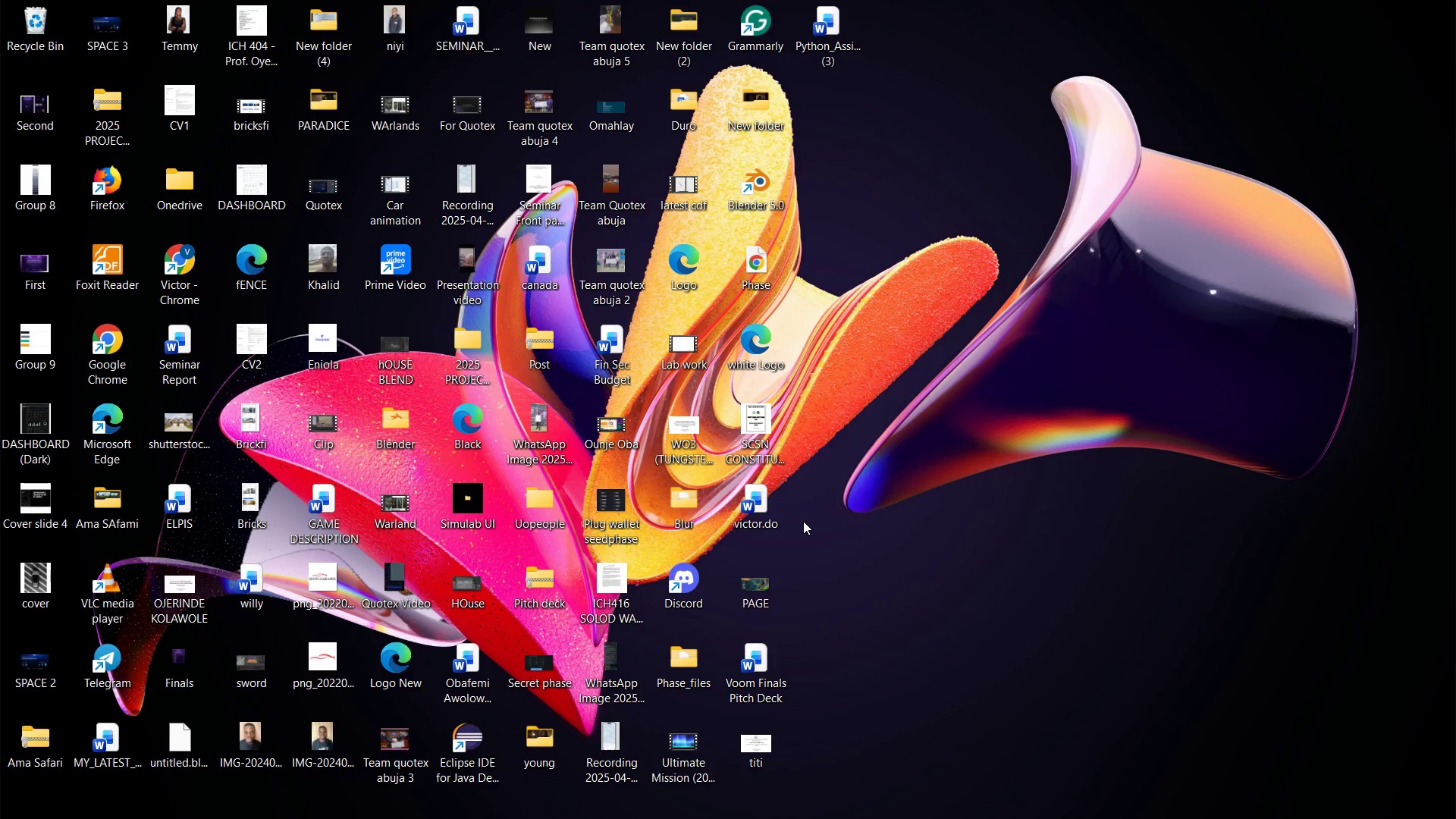 
key(Meta+F)
 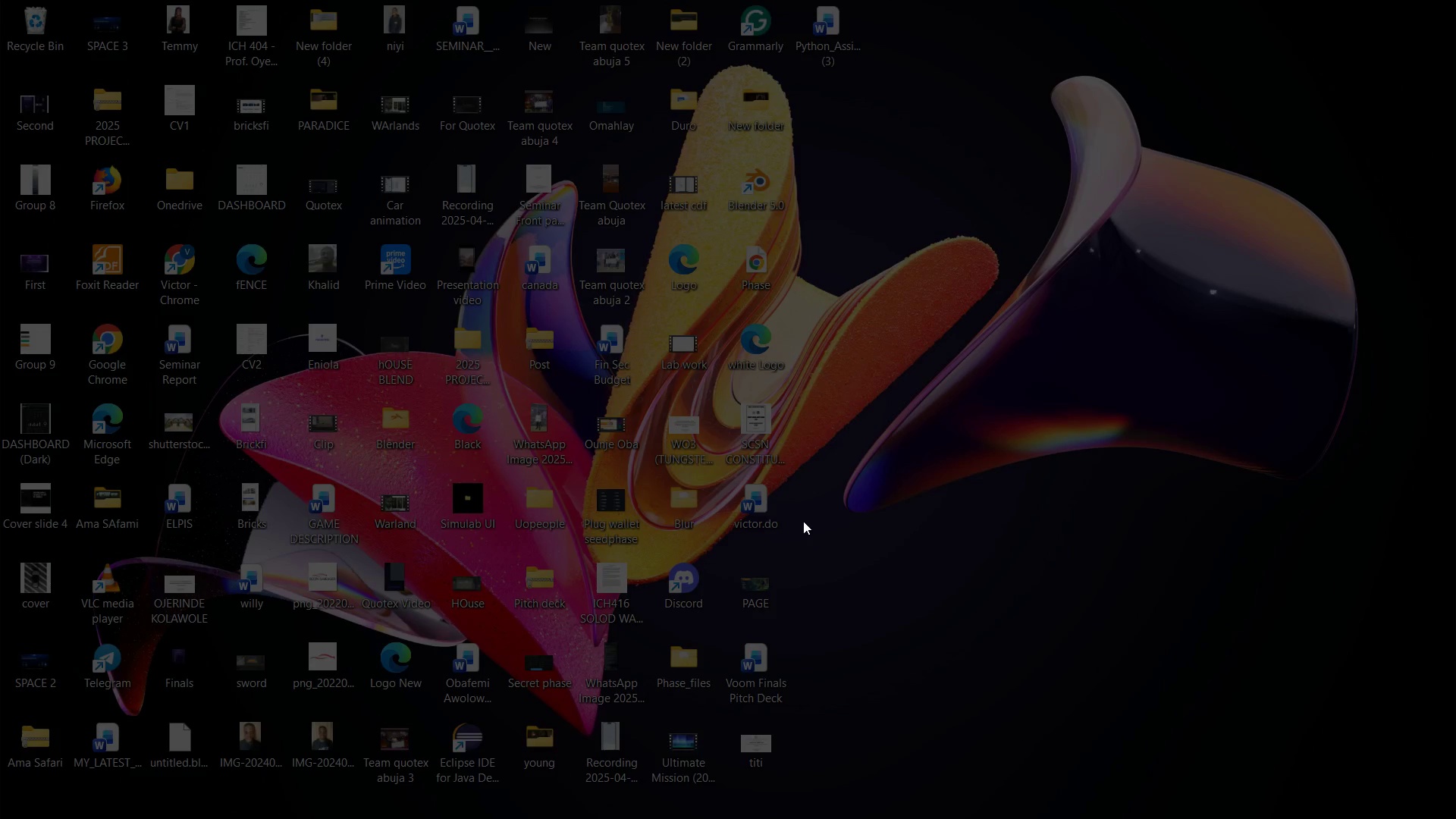 
key(Meta+D)
 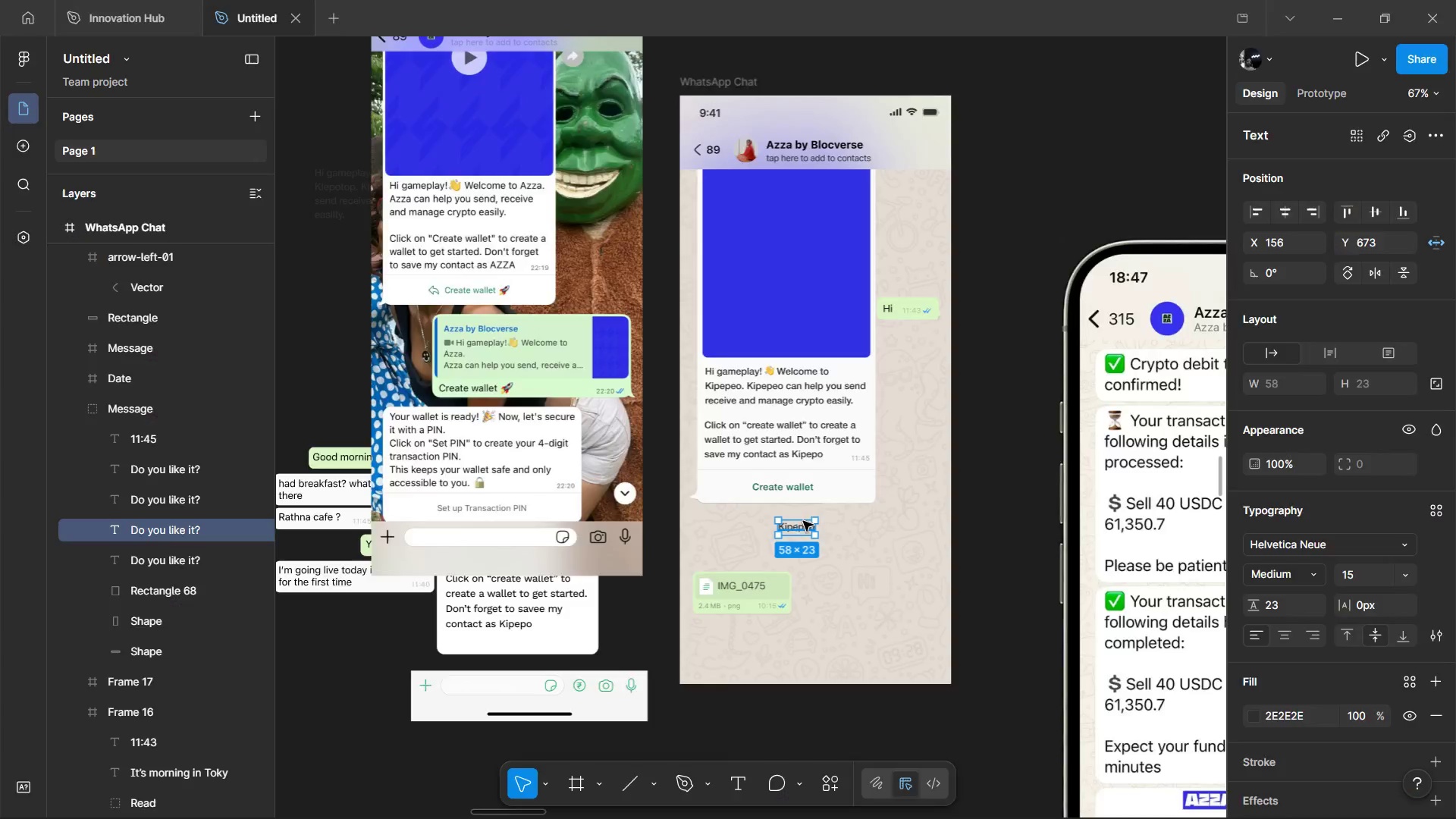 
key(Meta+F)
 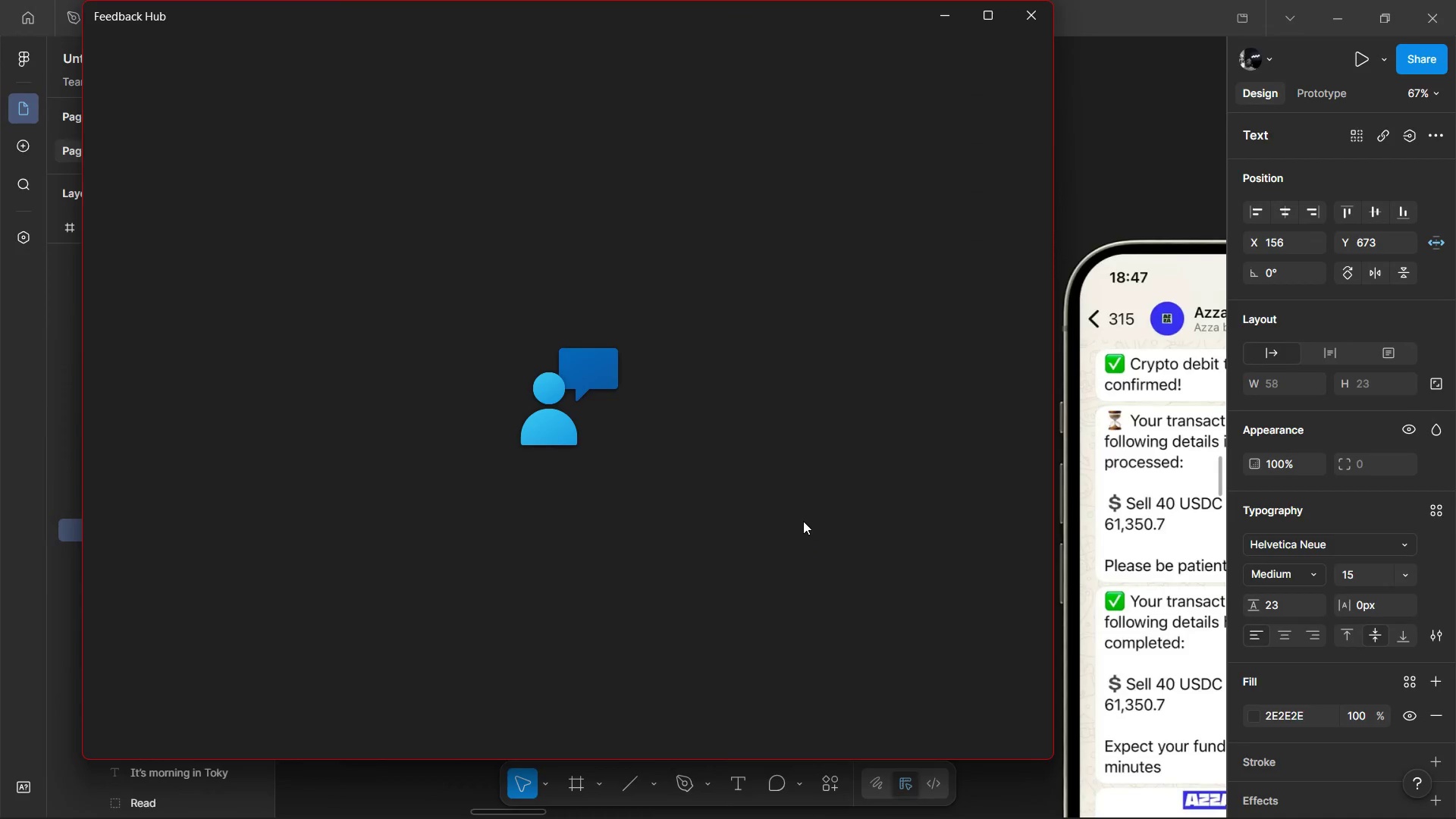 
key(Meta+F)
 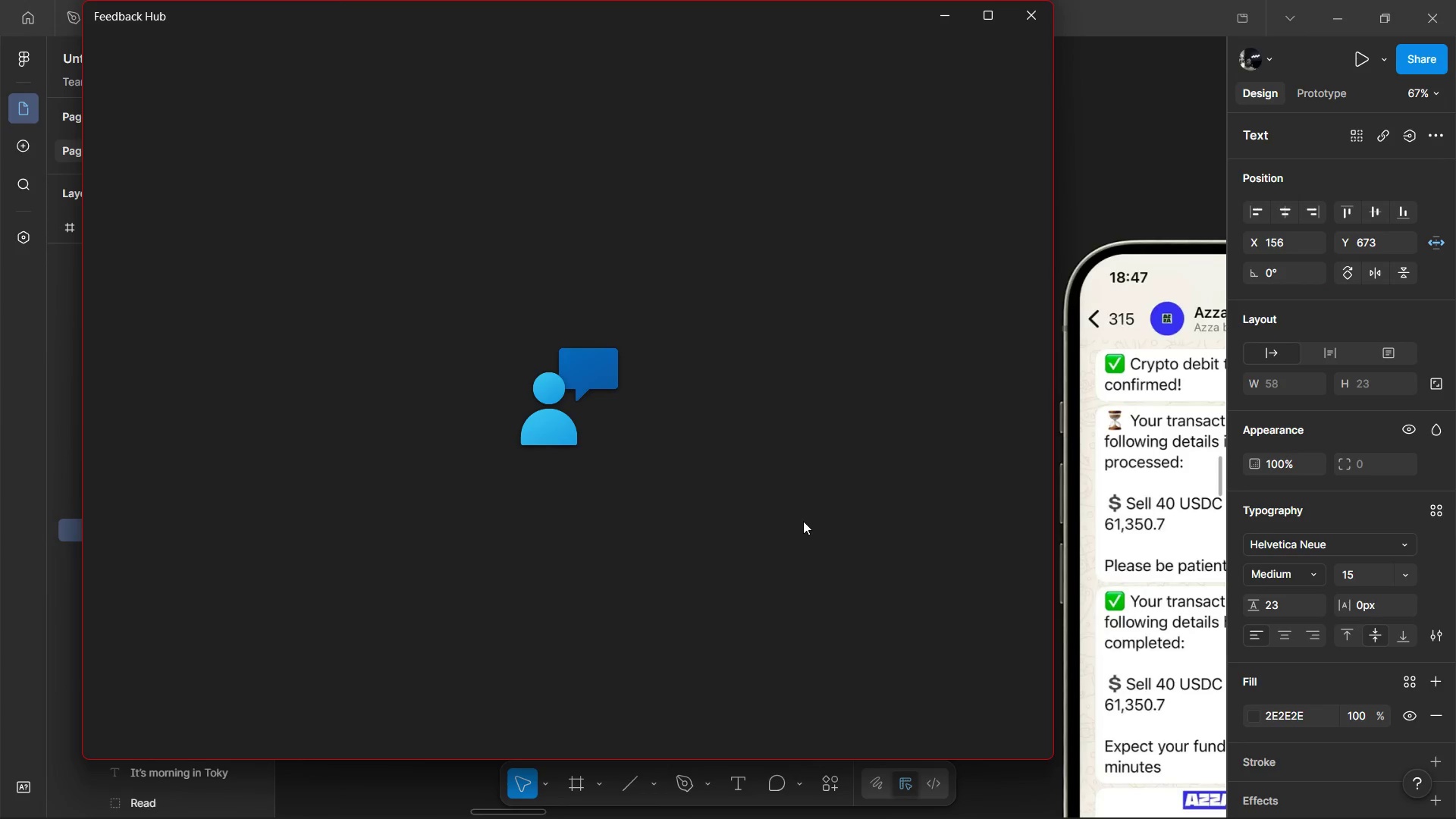 
hold_key(key=F, duration=1.51)
 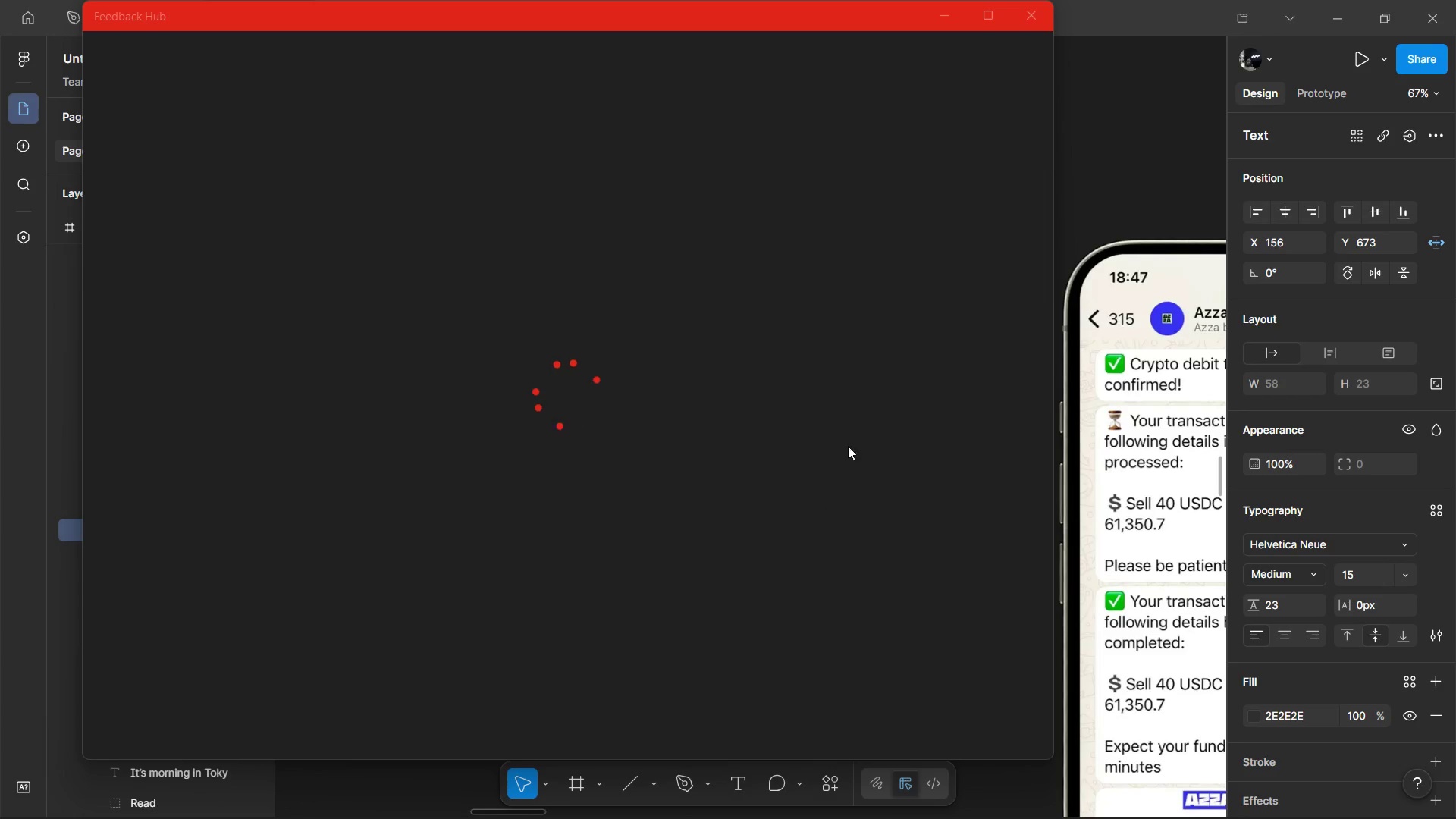 
key(Meta+F)
 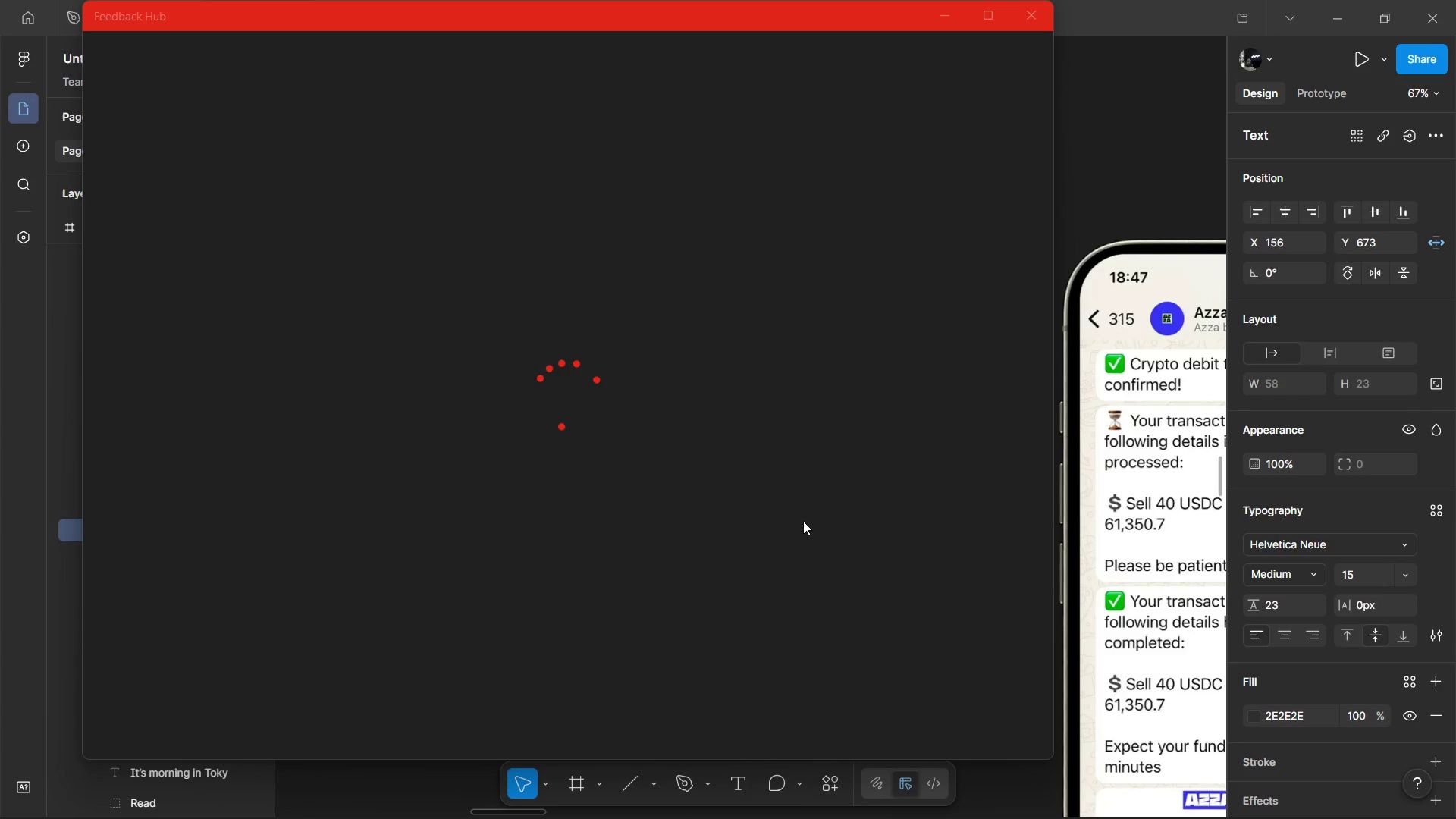 
key(Meta+F)
 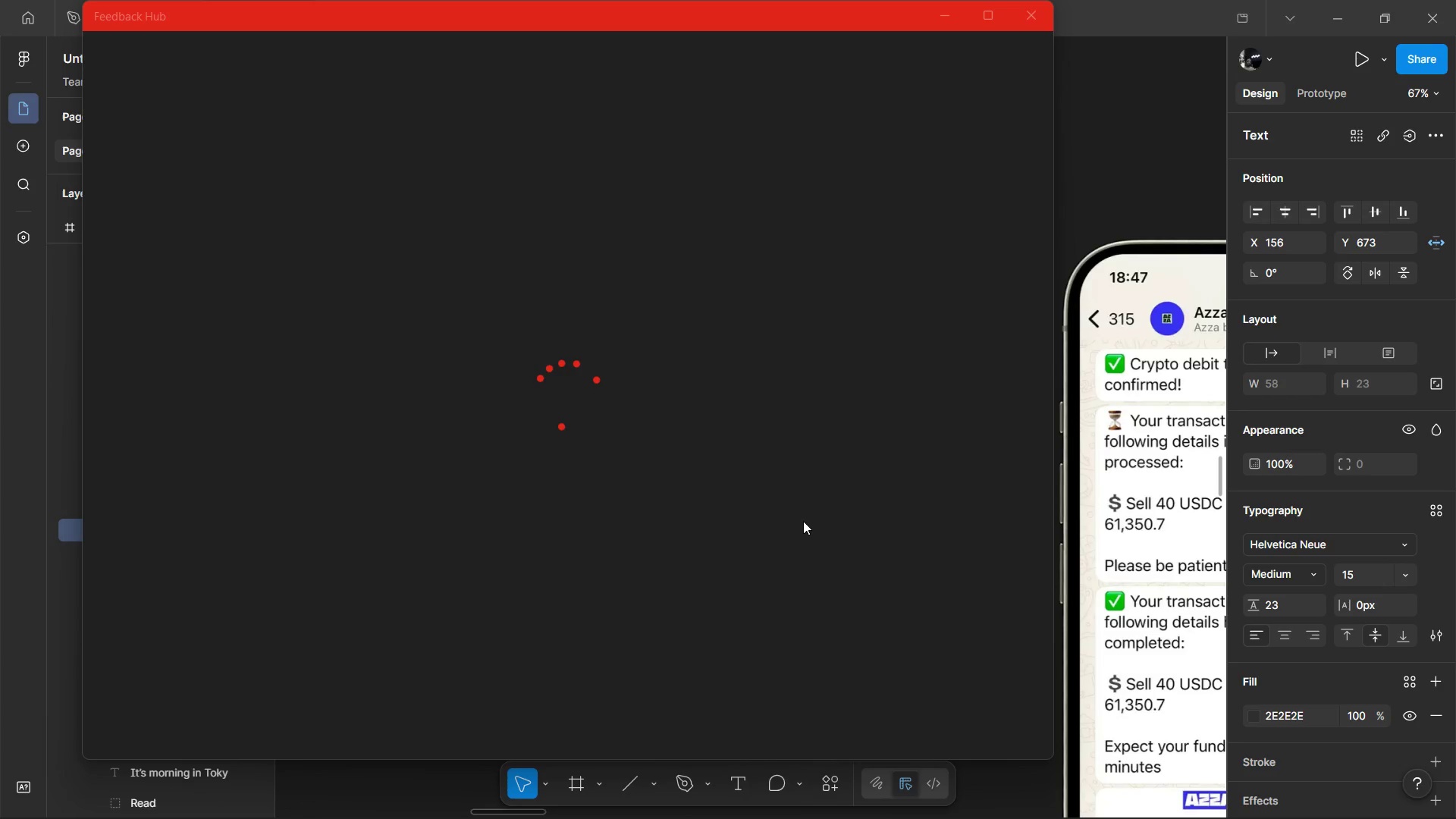 
key(Meta+F)
 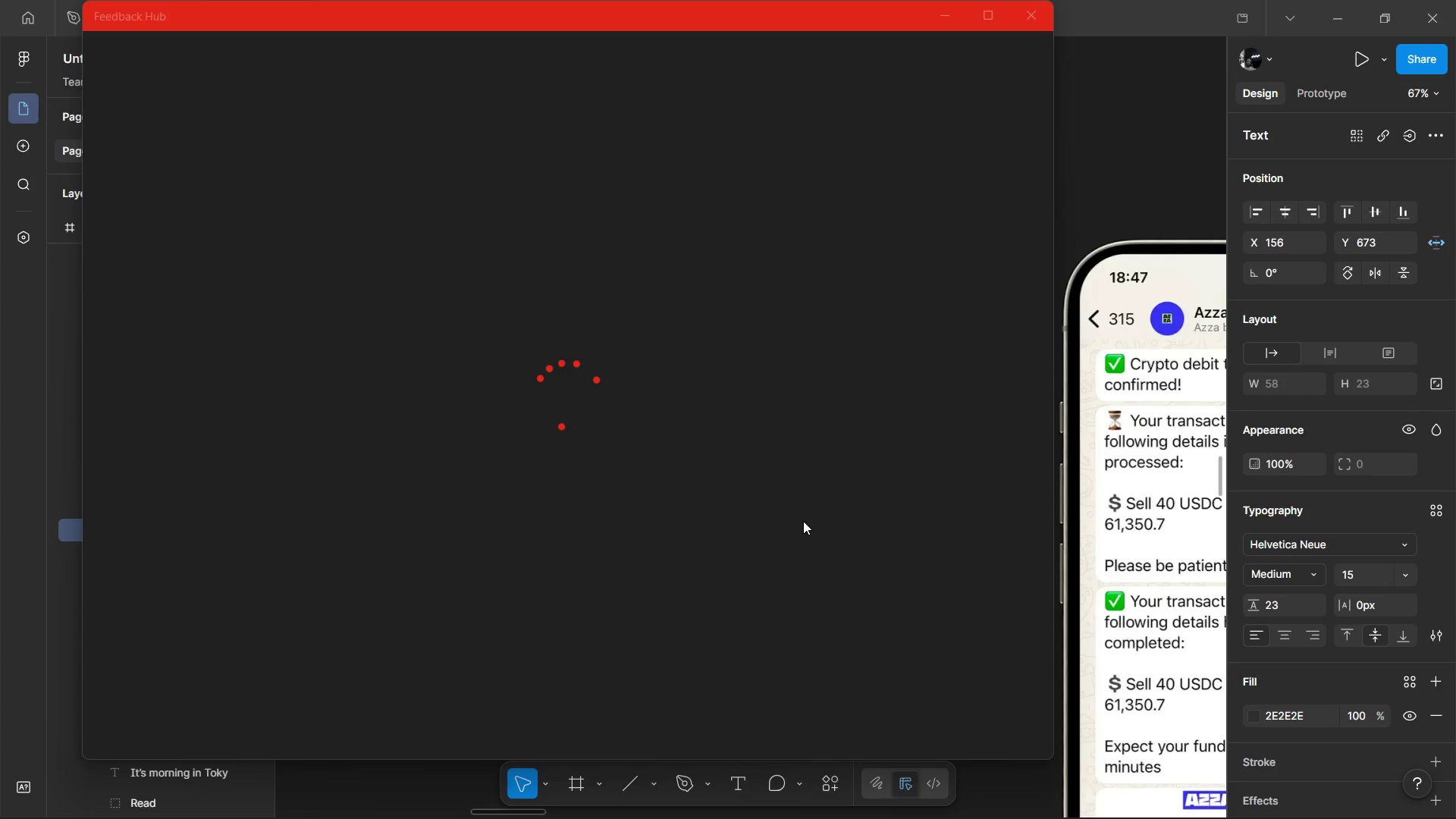 
key(Meta+F)
 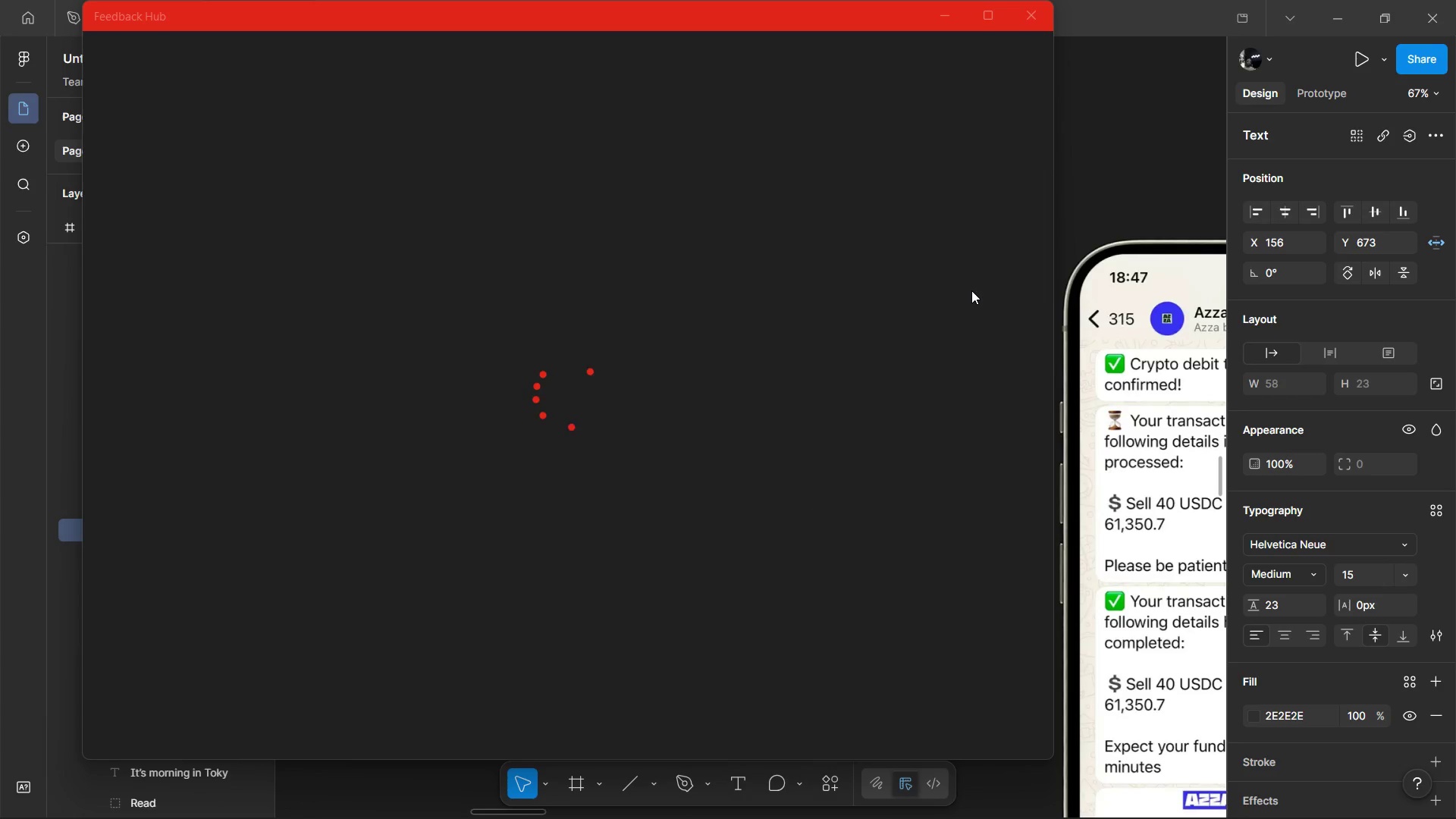 
left_click([974, 289])
 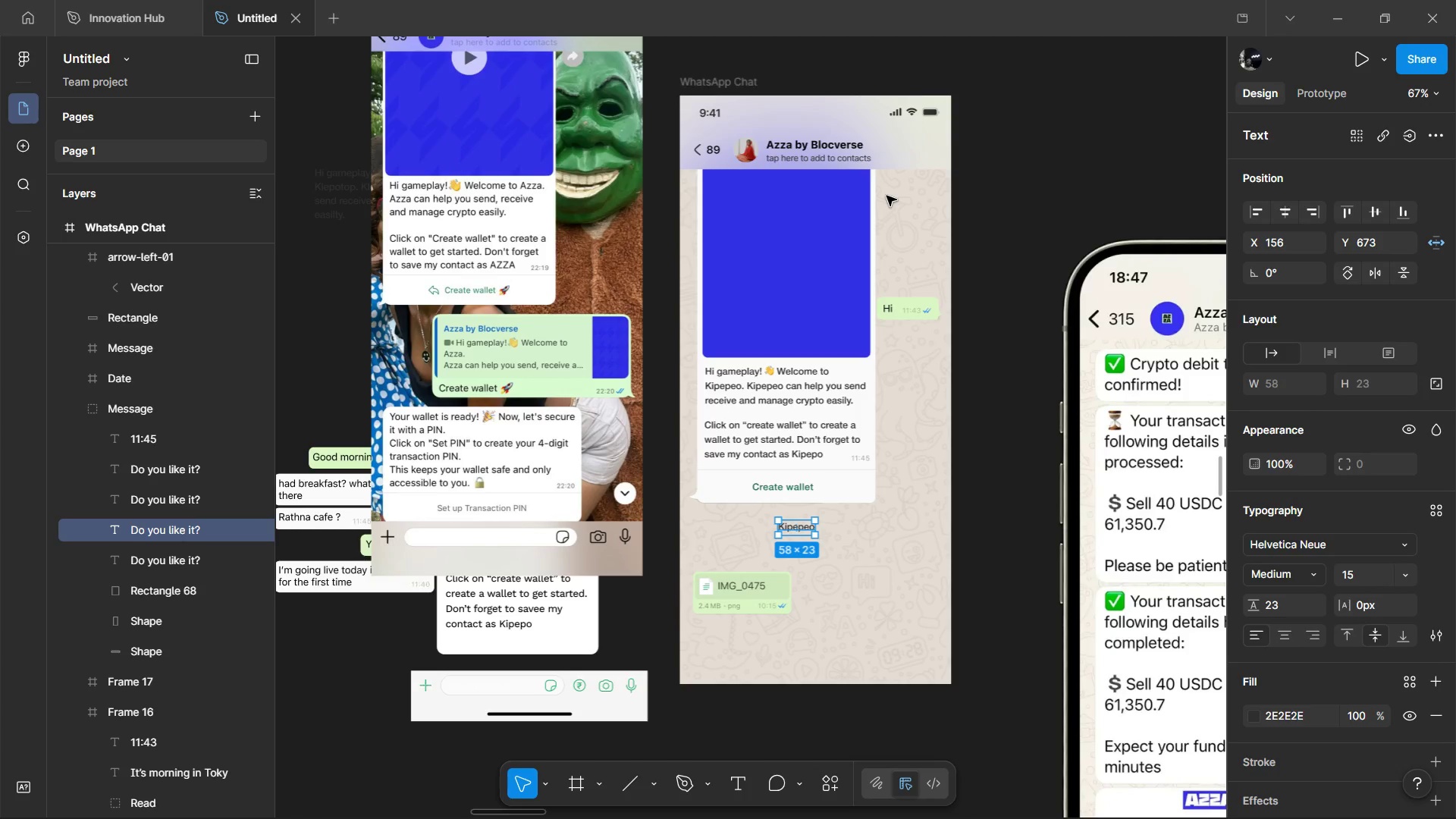 
key(Meta+F)
 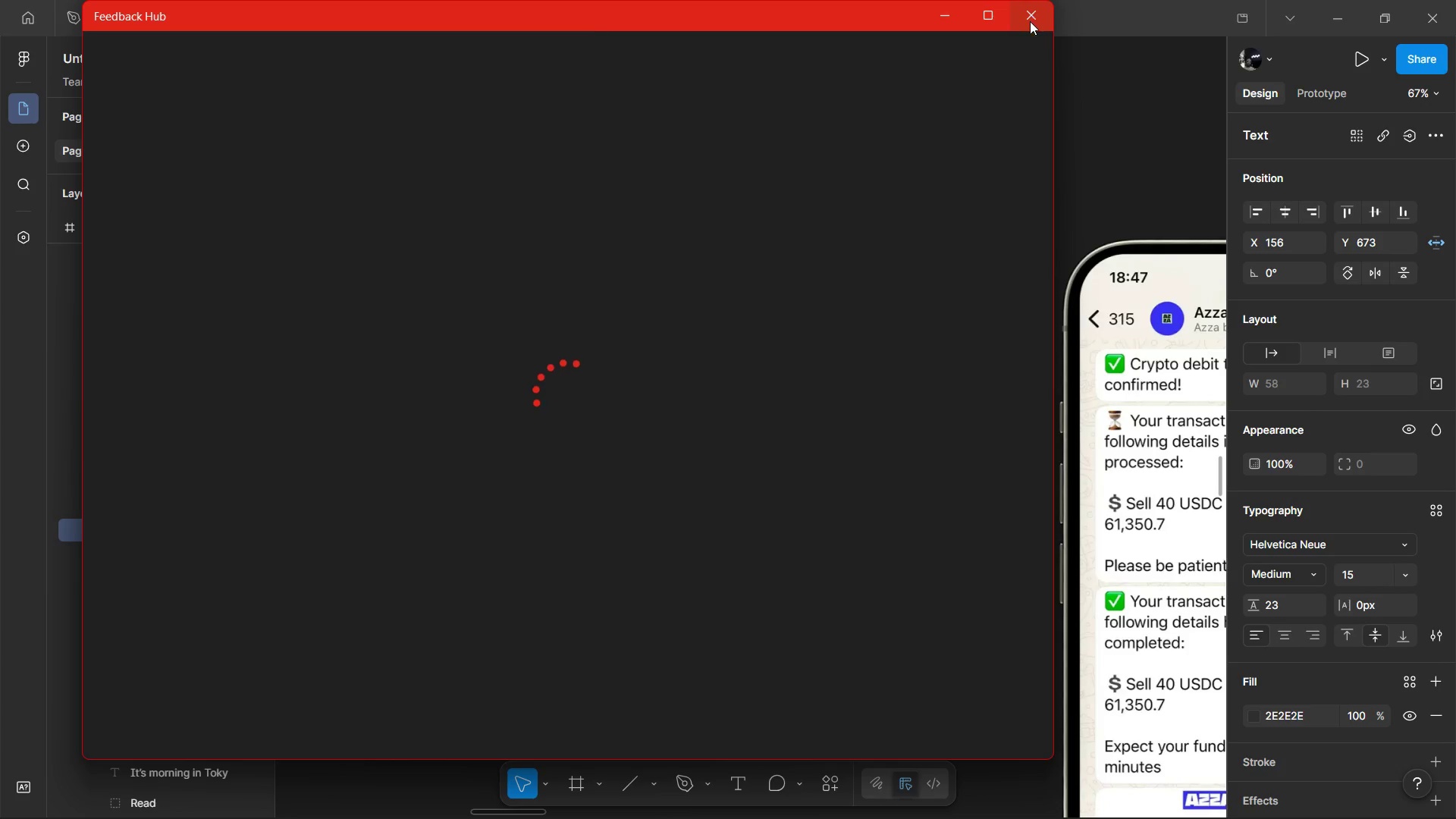 
left_click([1025, 26])
 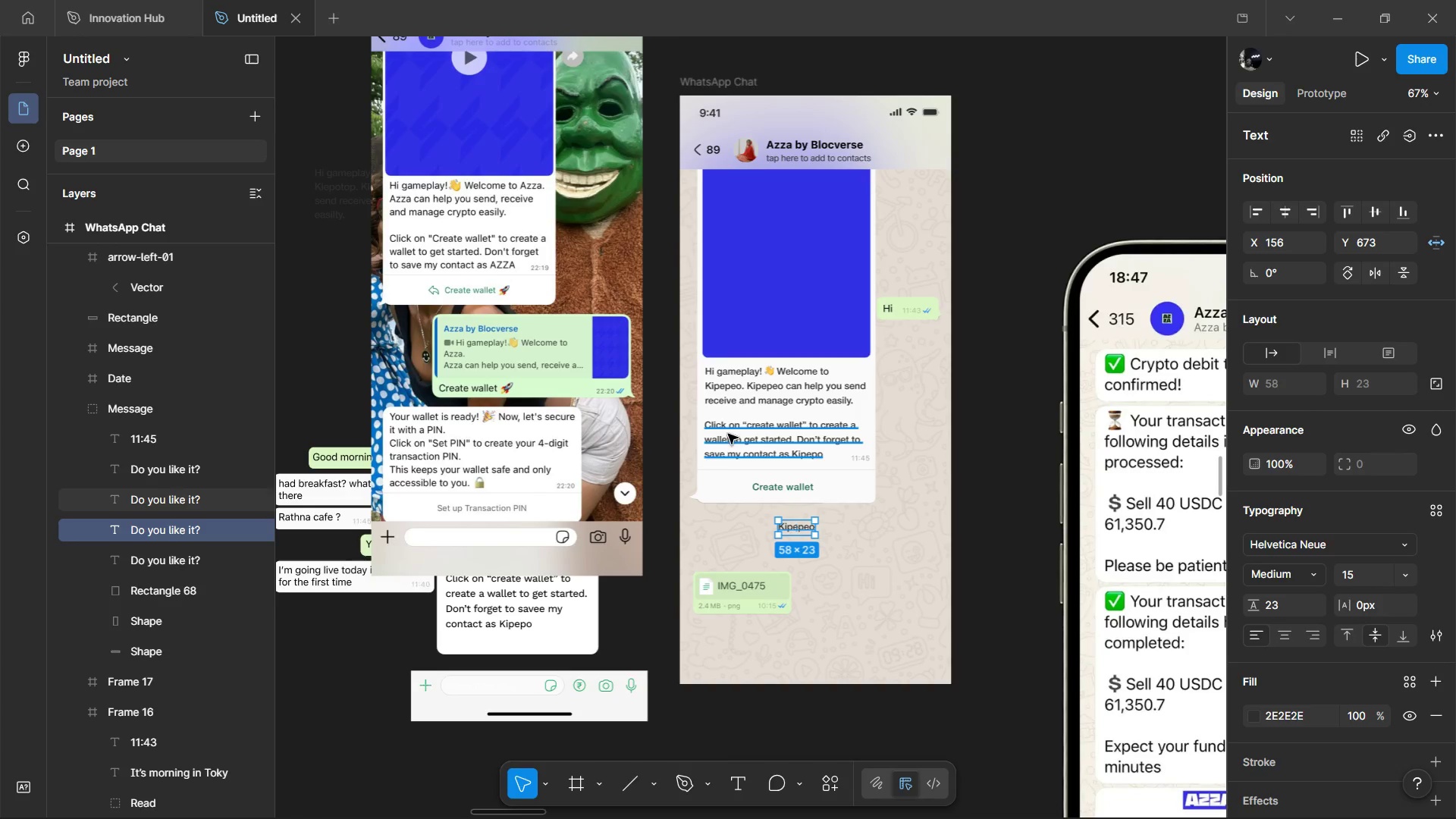 
key(Meta+MetaLeft)
 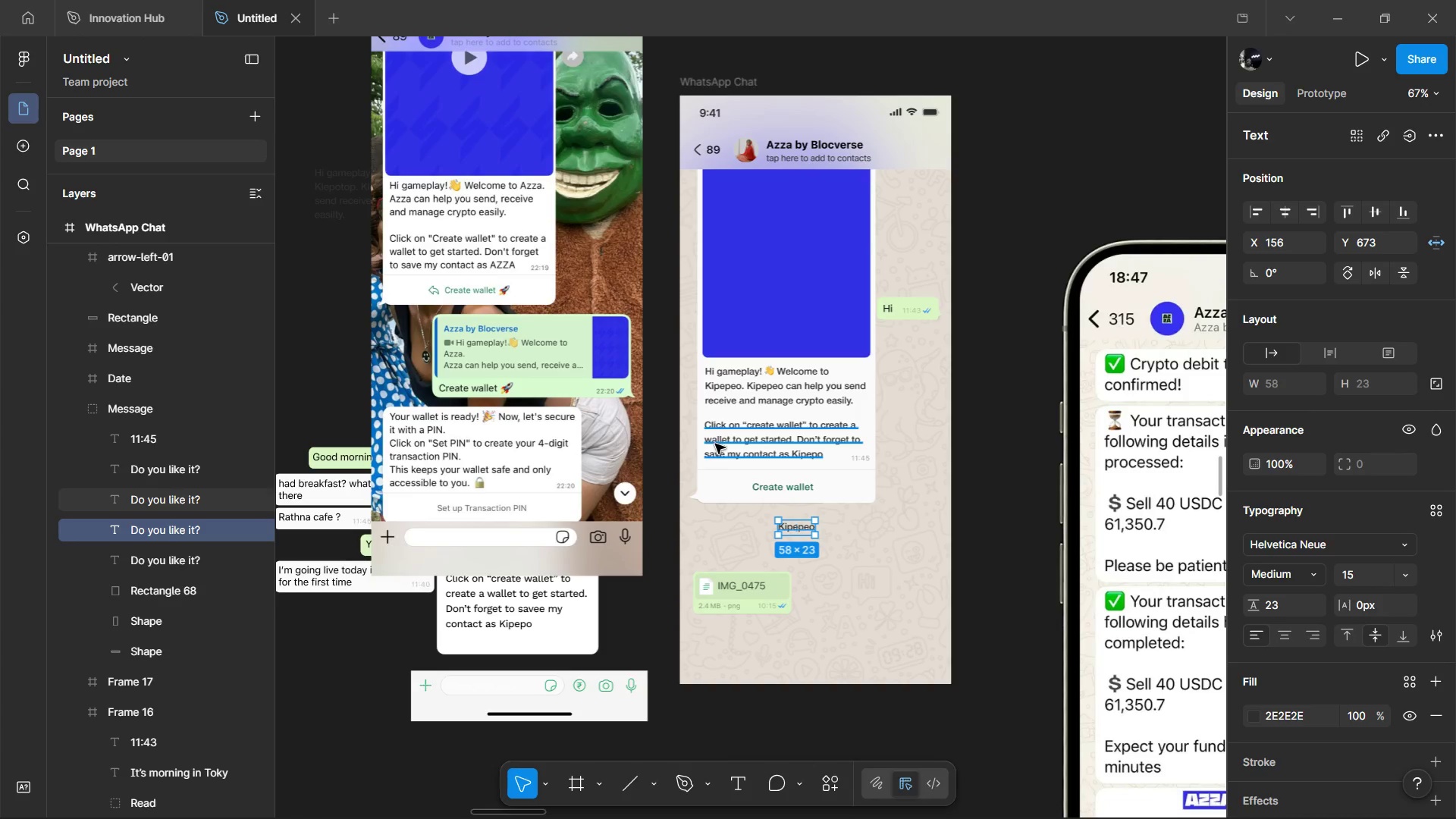 
key(Alt+Tab)
 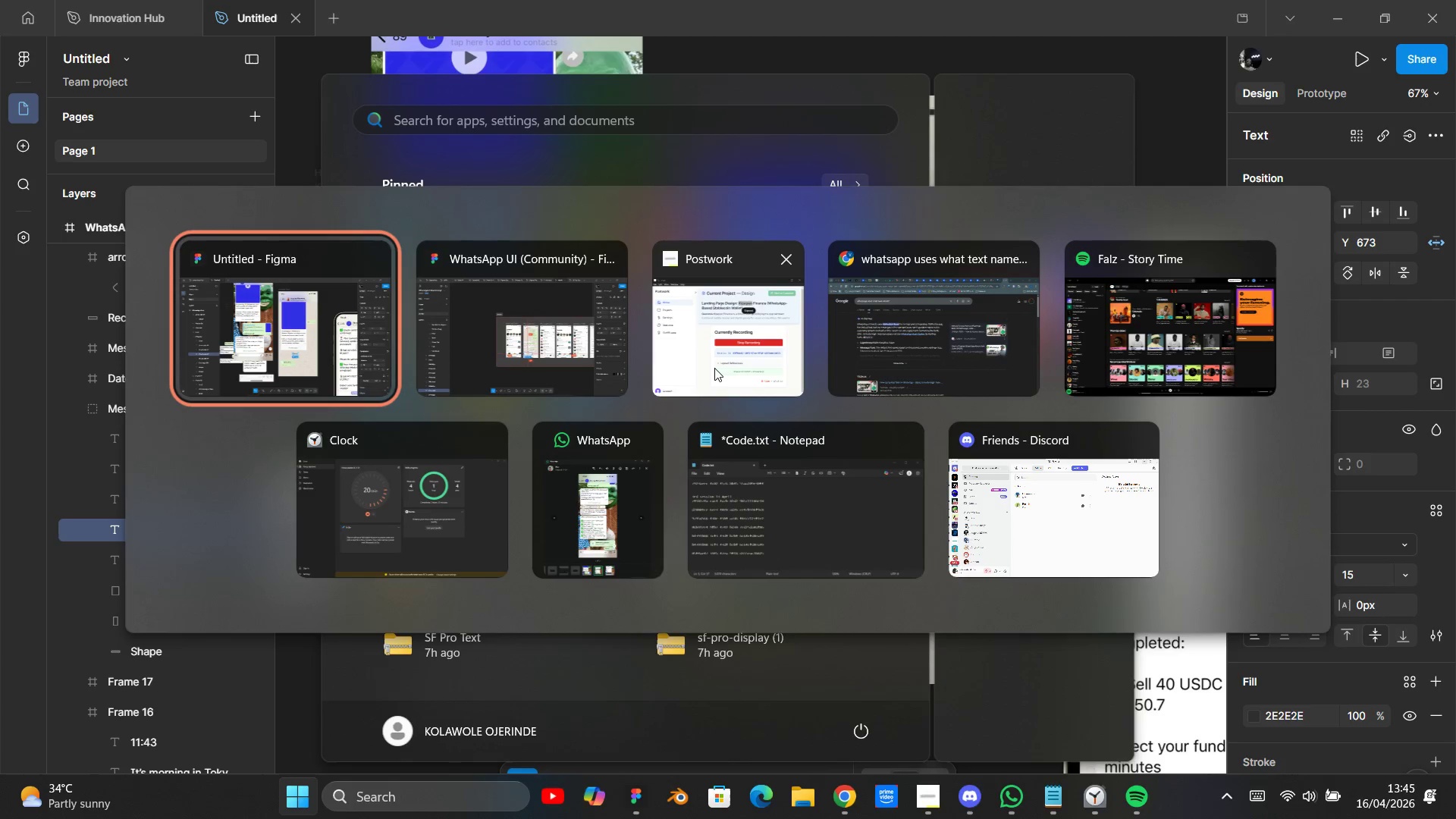 
left_click([714, 368])